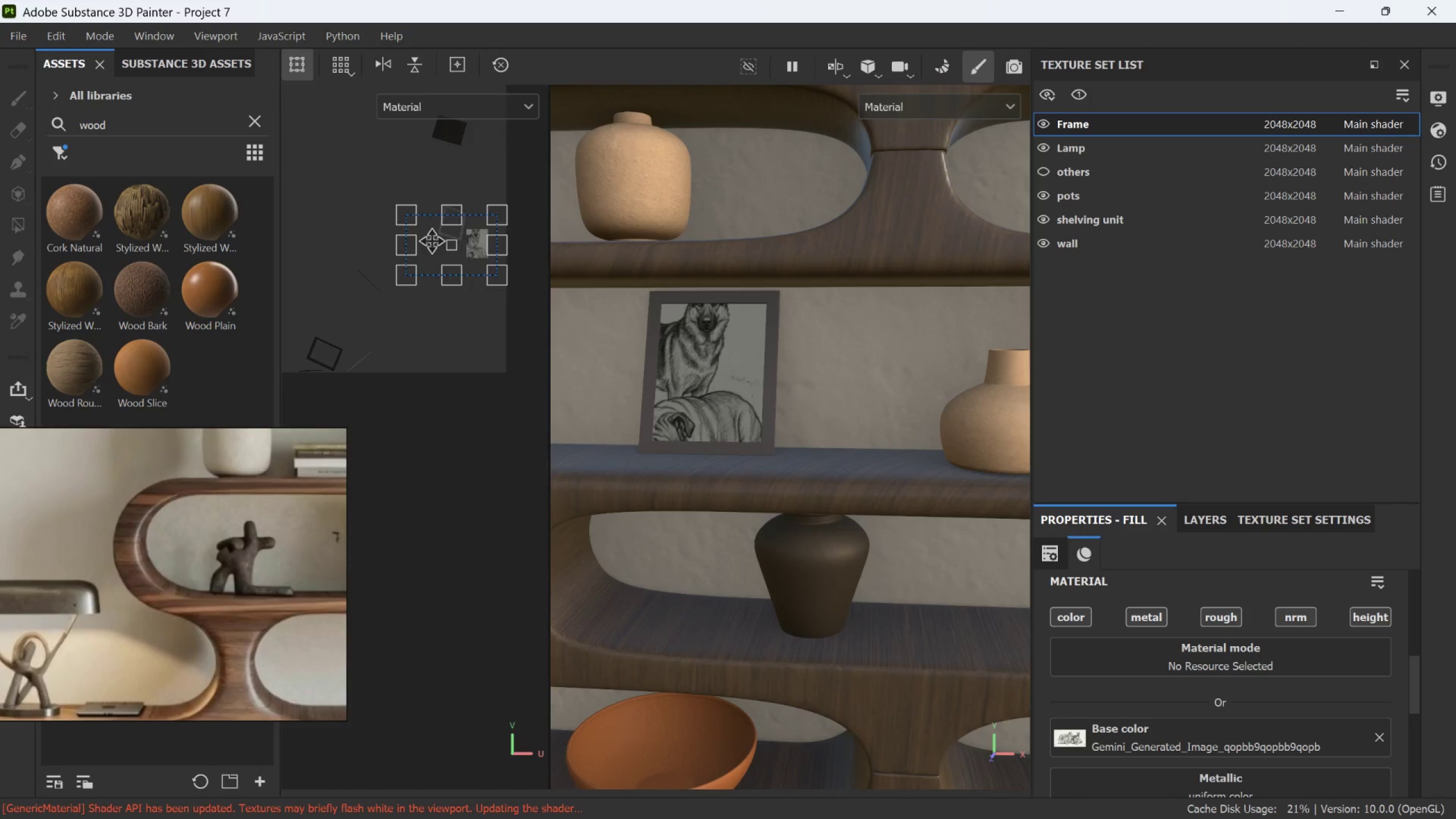 
scroll: coordinate [431, 239], scroll_direction: up, amount: 3.0
 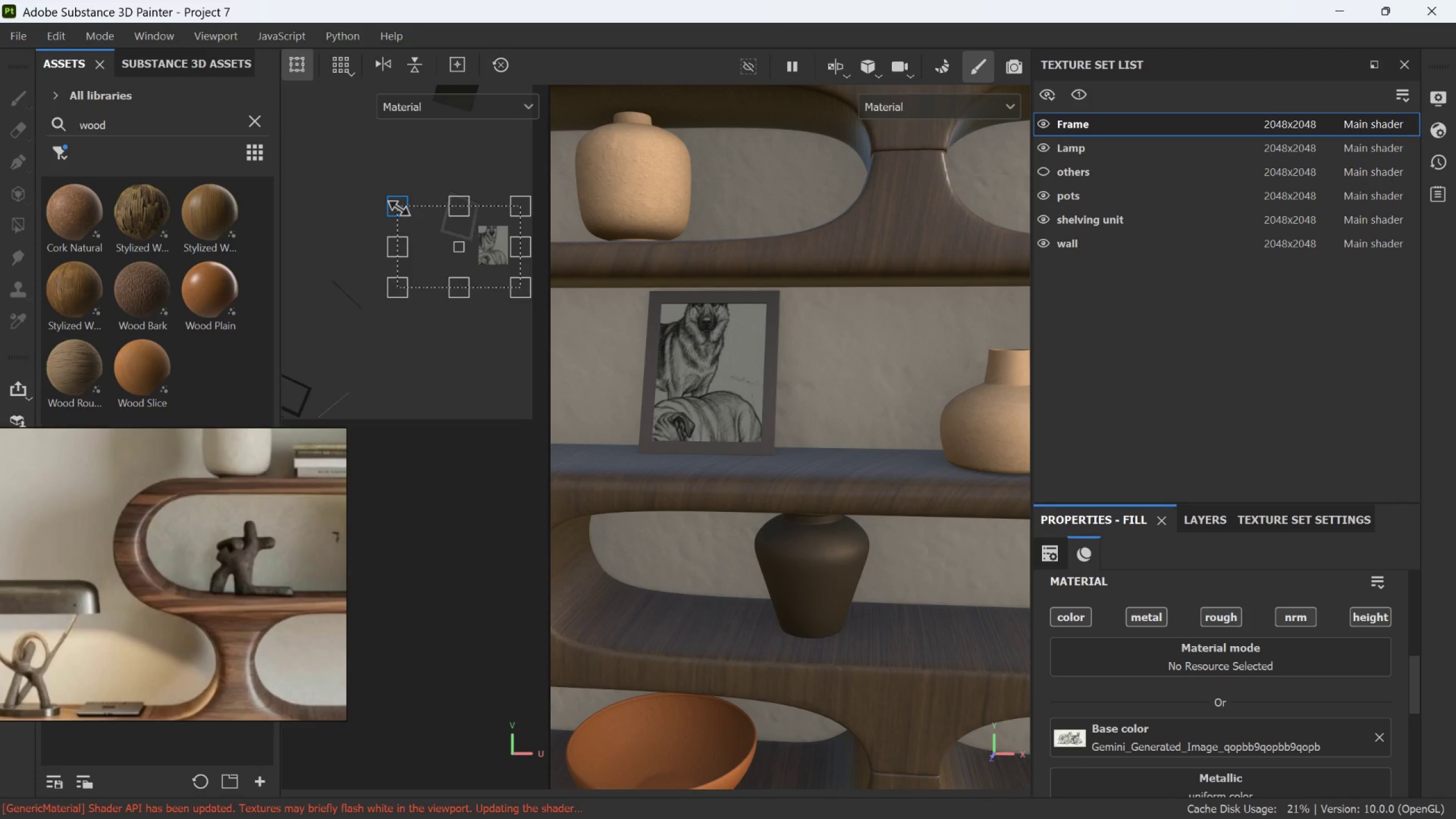 
left_click_drag(start_coordinate=[399, 207], to_coordinate=[466, 269])
 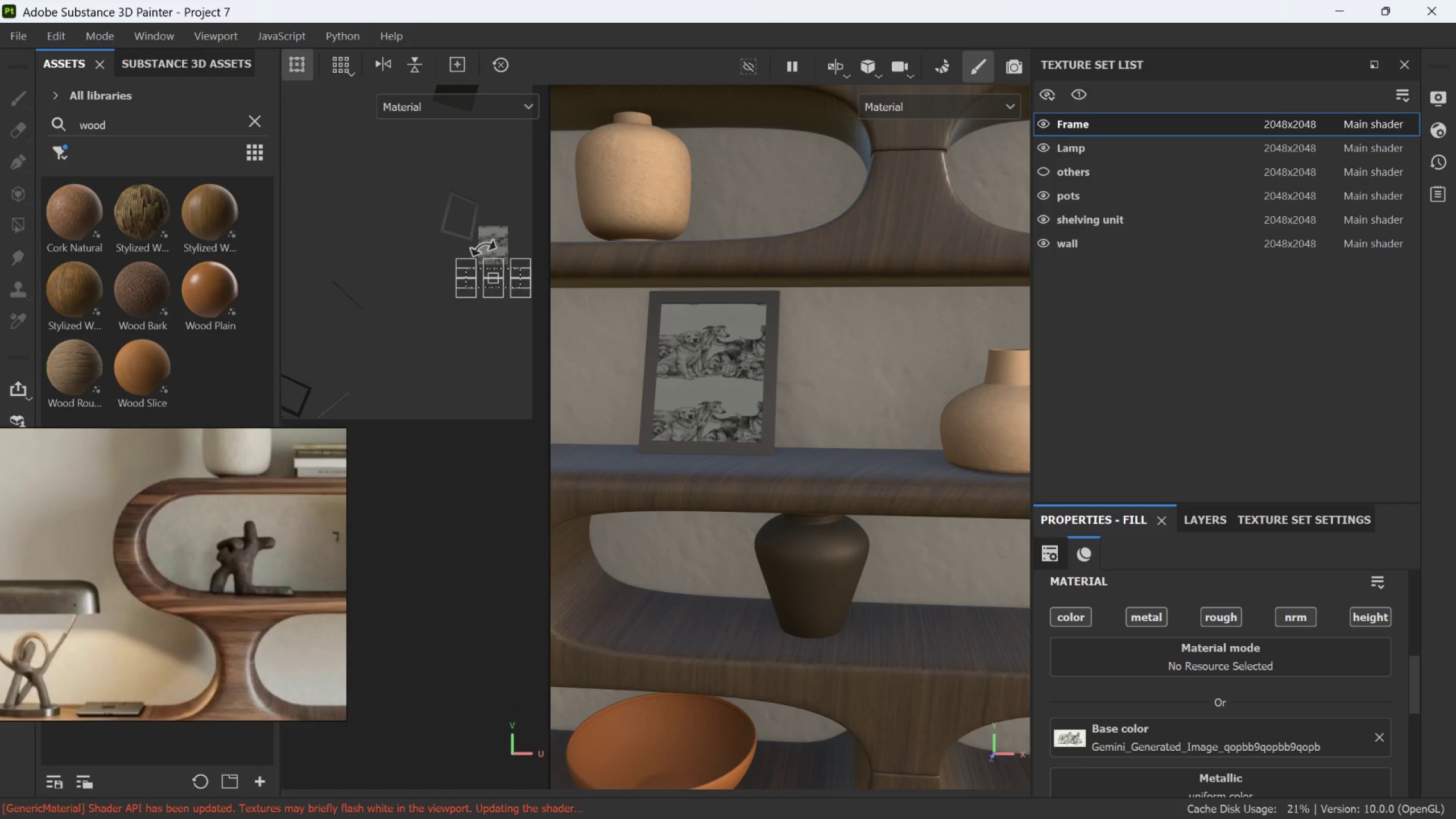 
scroll: coordinate [1209, 551], scroll_direction: up, amount: 7.0
 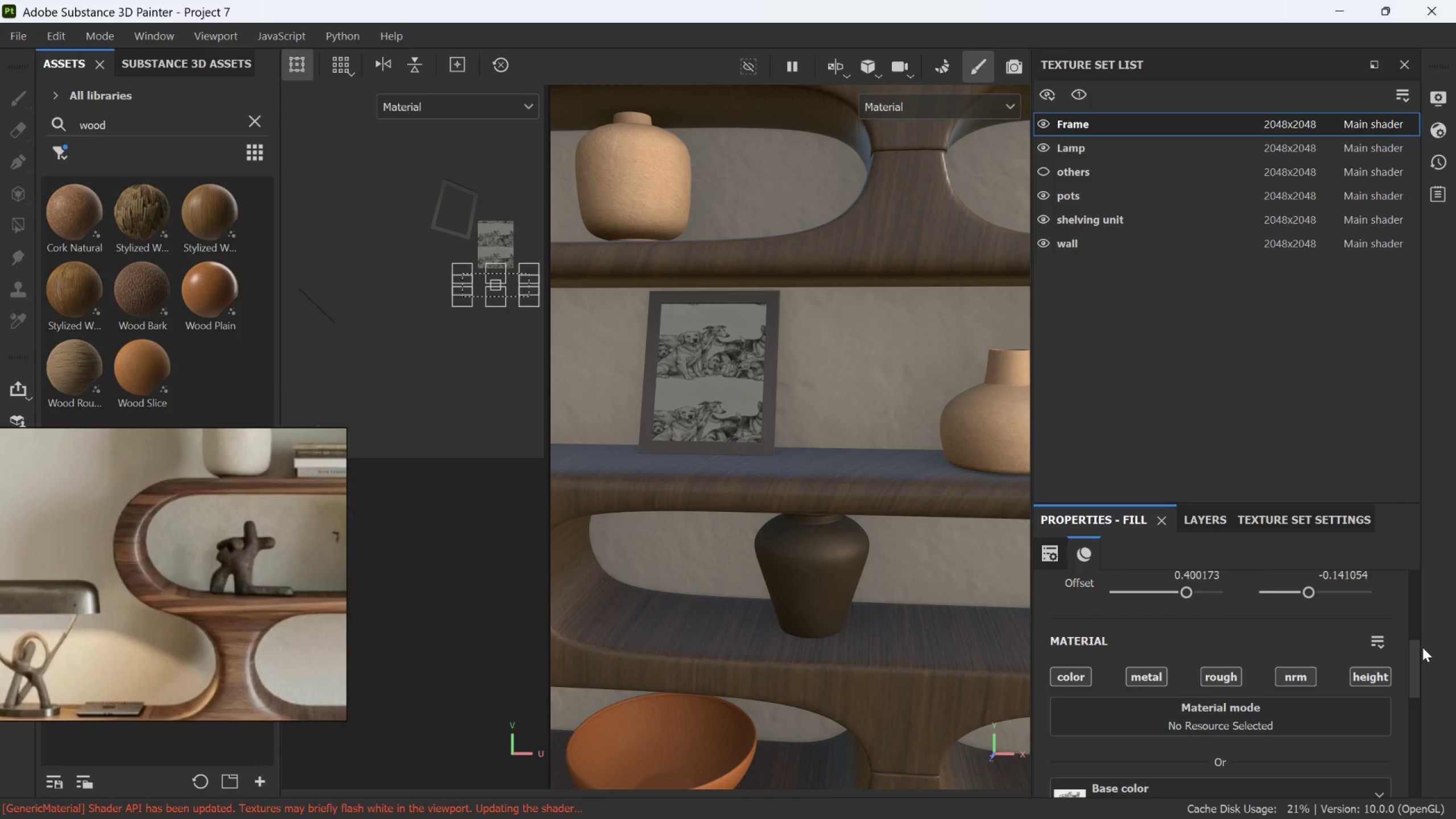 
left_click_drag(start_coordinate=[1416, 651], to_coordinate=[1416, 598])
 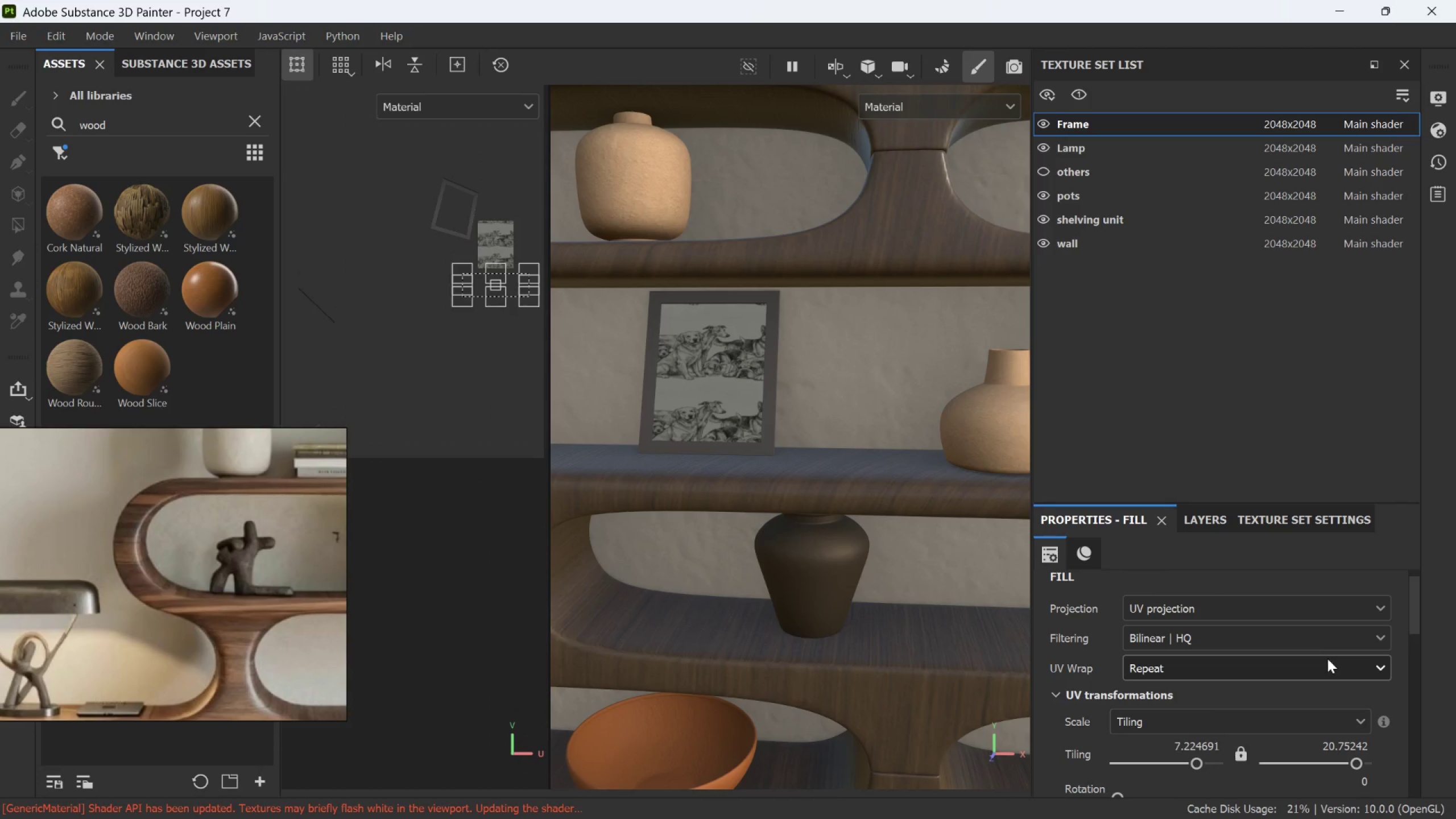 
left_click([1325, 663])
 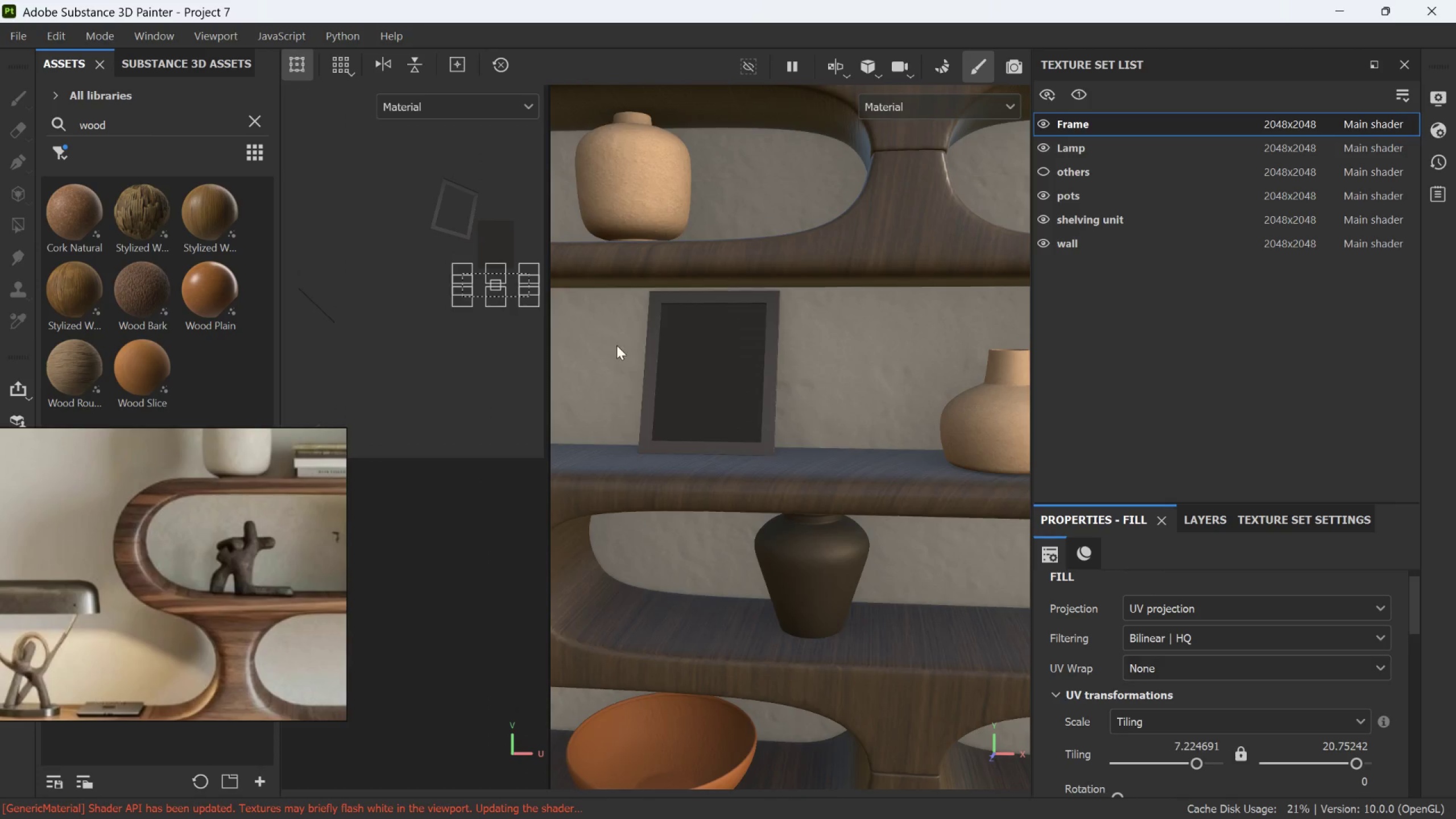 
scroll: coordinate [492, 266], scroll_direction: up, amount: 1.0
 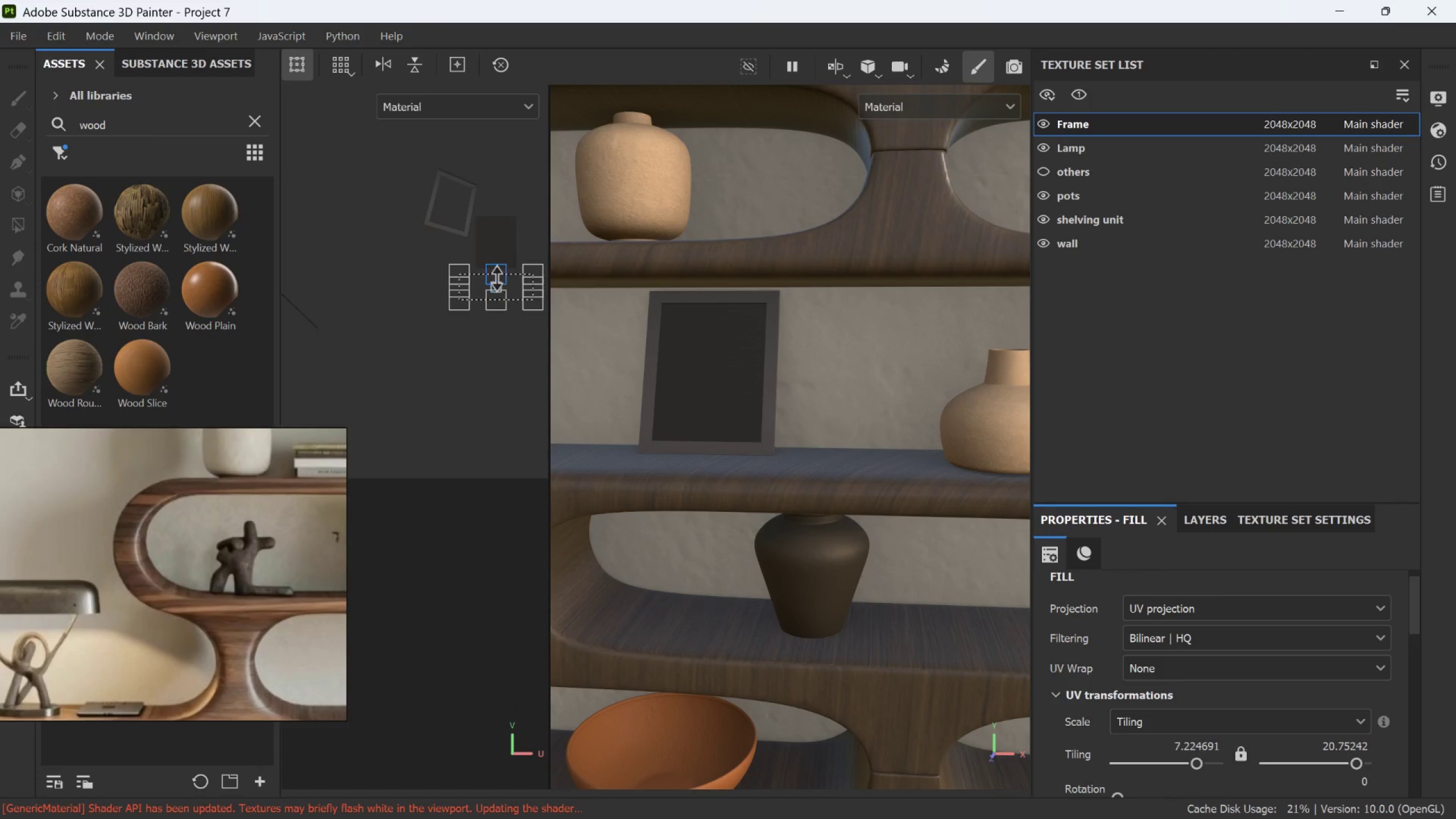 
left_click_drag(start_coordinate=[498, 275], to_coordinate=[507, 222])
 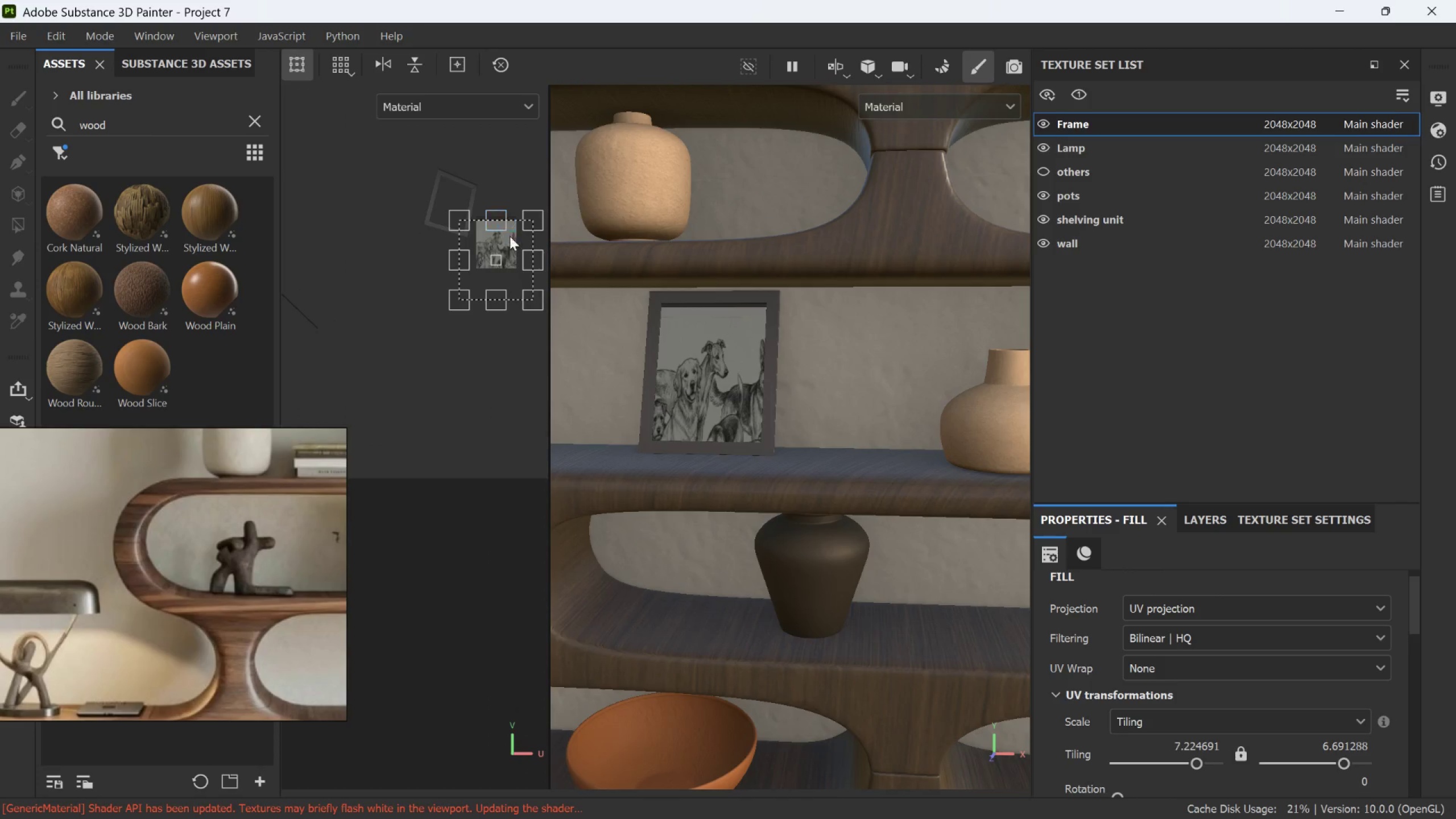 
scroll: coordinate [532, 271], scroll_direction: up, amount: 5.0
 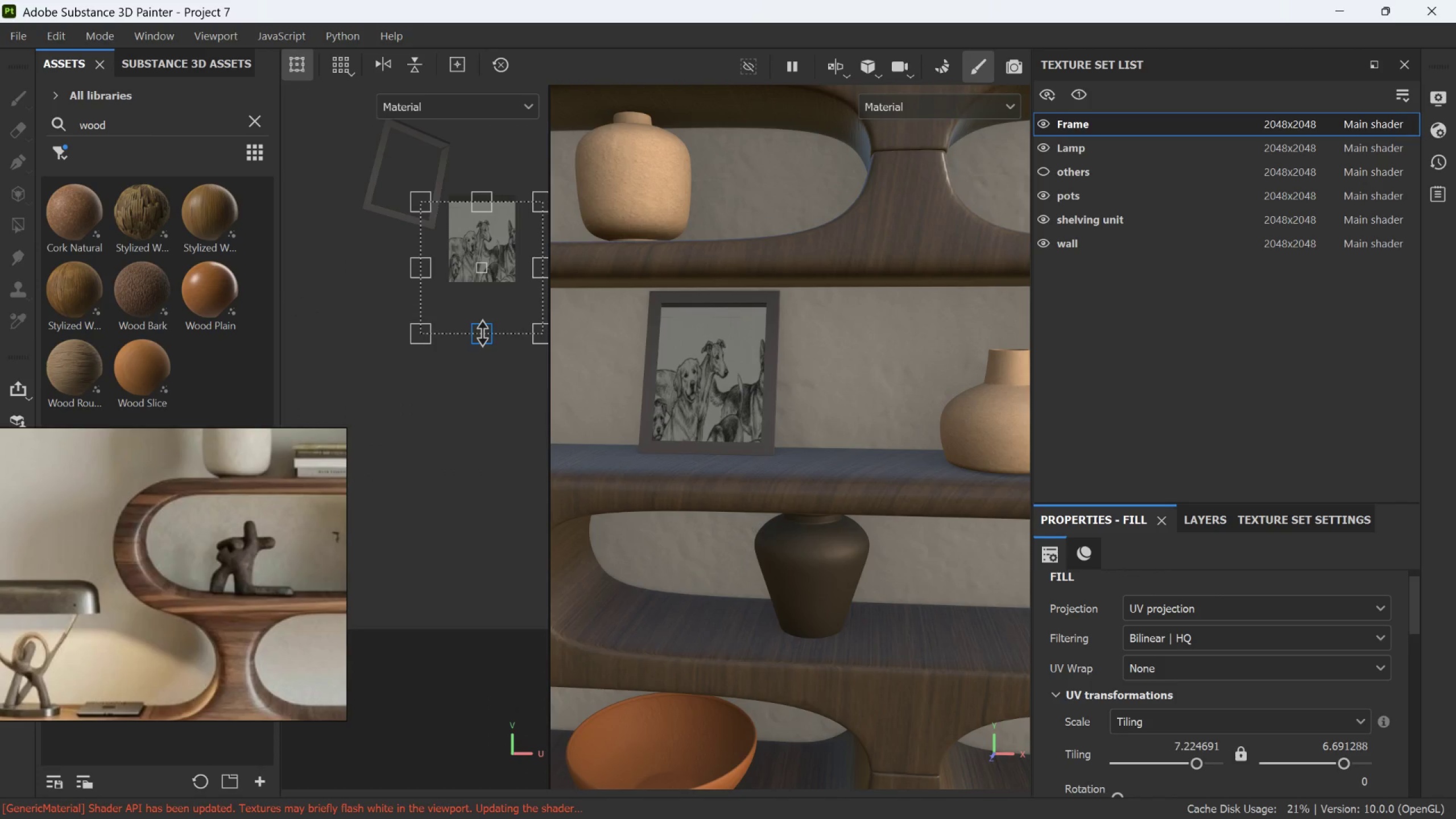 
left_click_drag(start_coordinate=[483, 333], to_coordinate=[489, 308])
 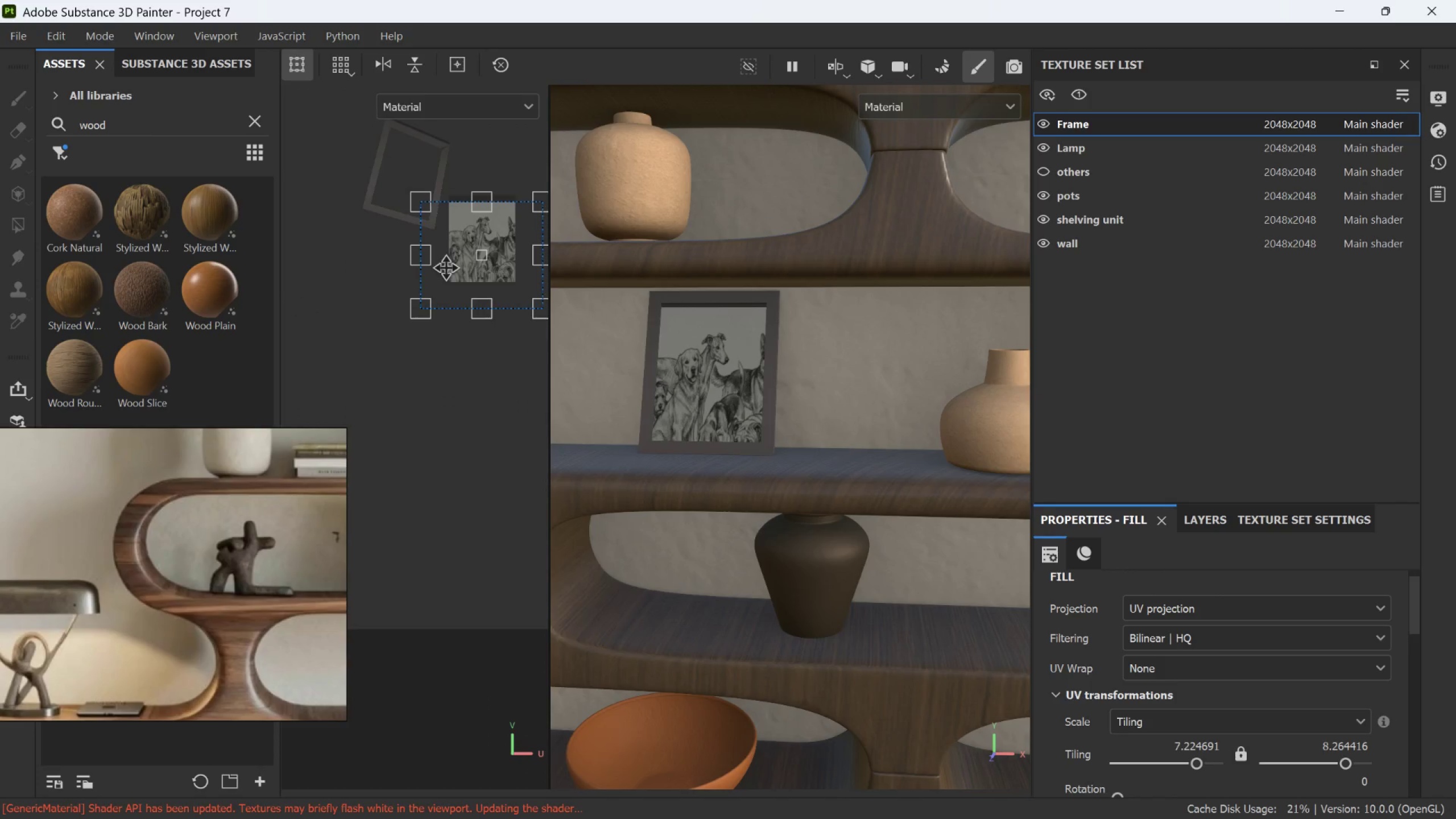 
scroll: coordinate [446, 267], scroll_direction: up, amount: 3.0
 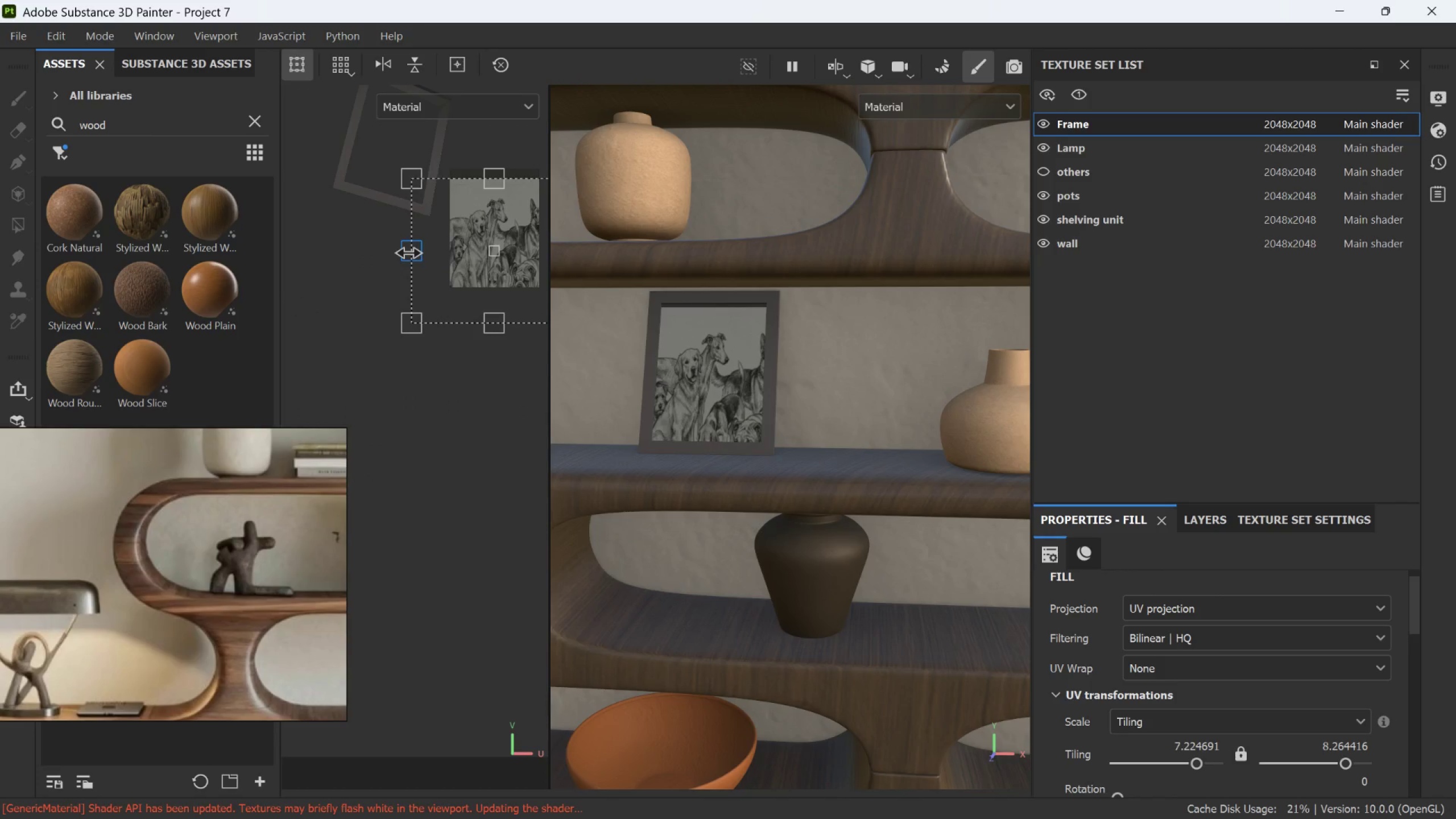 
left_click_drag(start_coordinate=[409, 253], to_coordinate=[431, 254])
 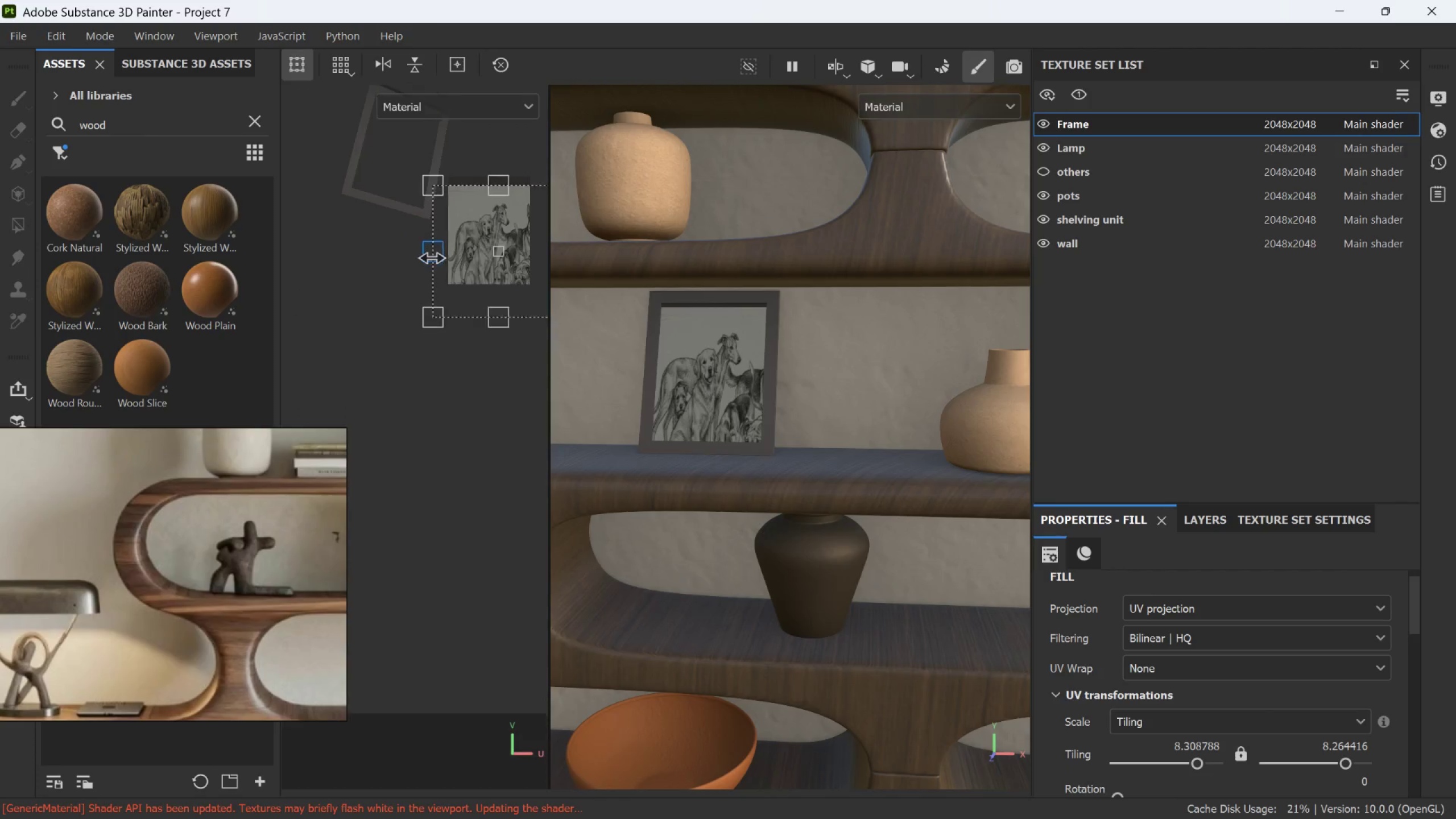 
left_click_drag(start_coordinate=[534, 257], to_coordinate=[509, 257])
 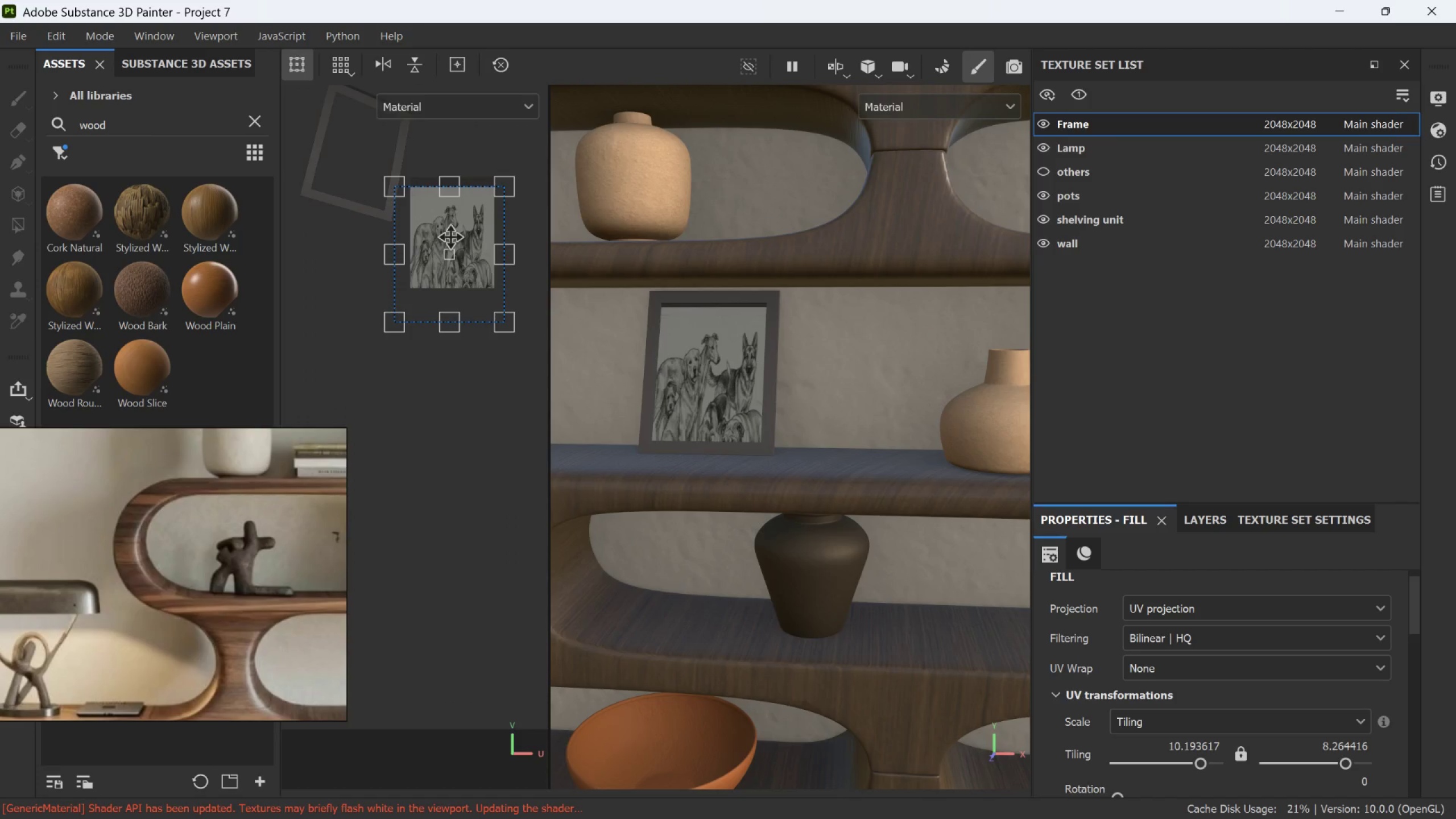 
scroll: coordinate [541, 250], scroll_direction: down, amount: 1.0
 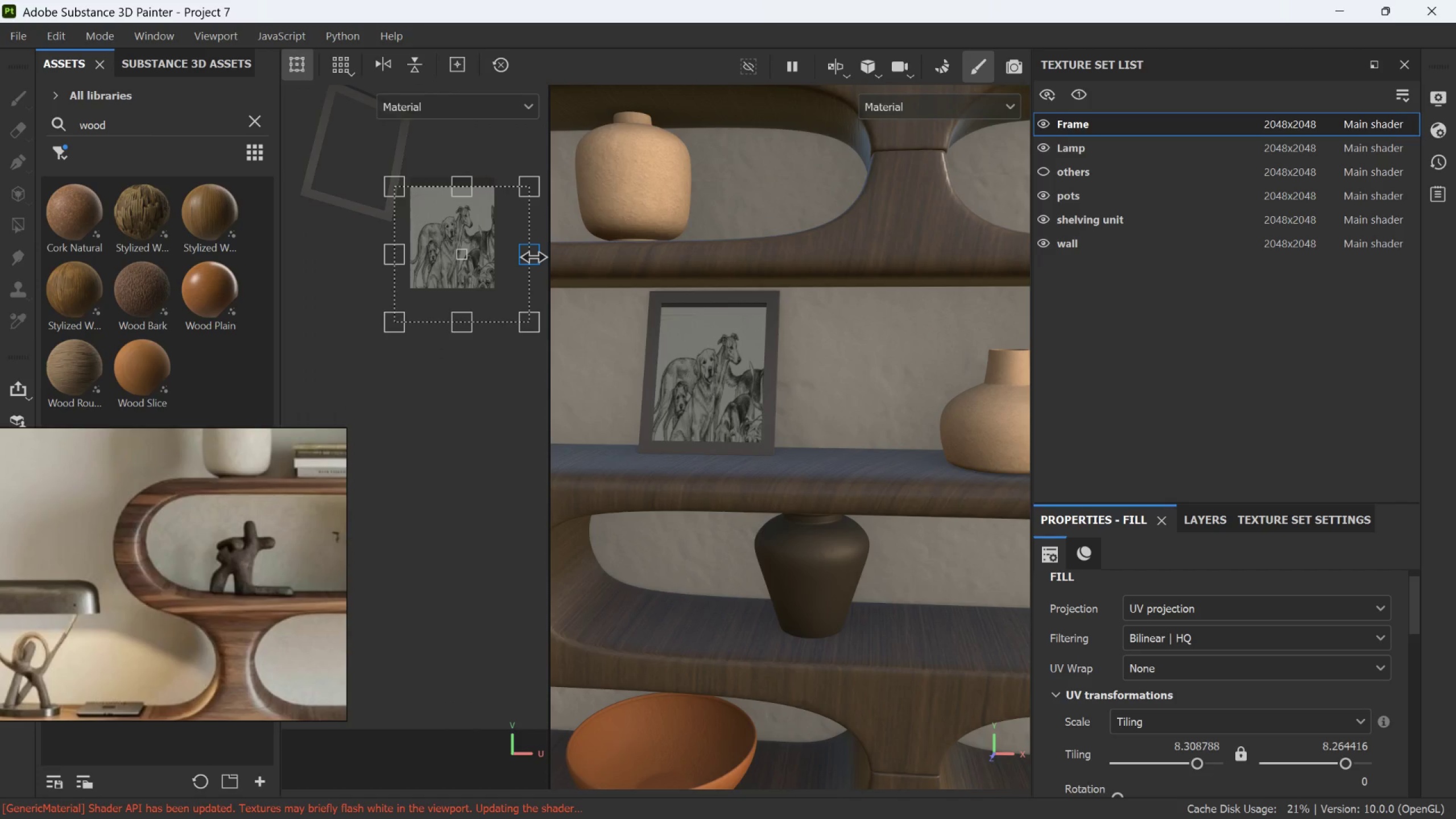 
left_click_drag(start_coordinate=[451, 237], to_coordinate=[452, 214])
 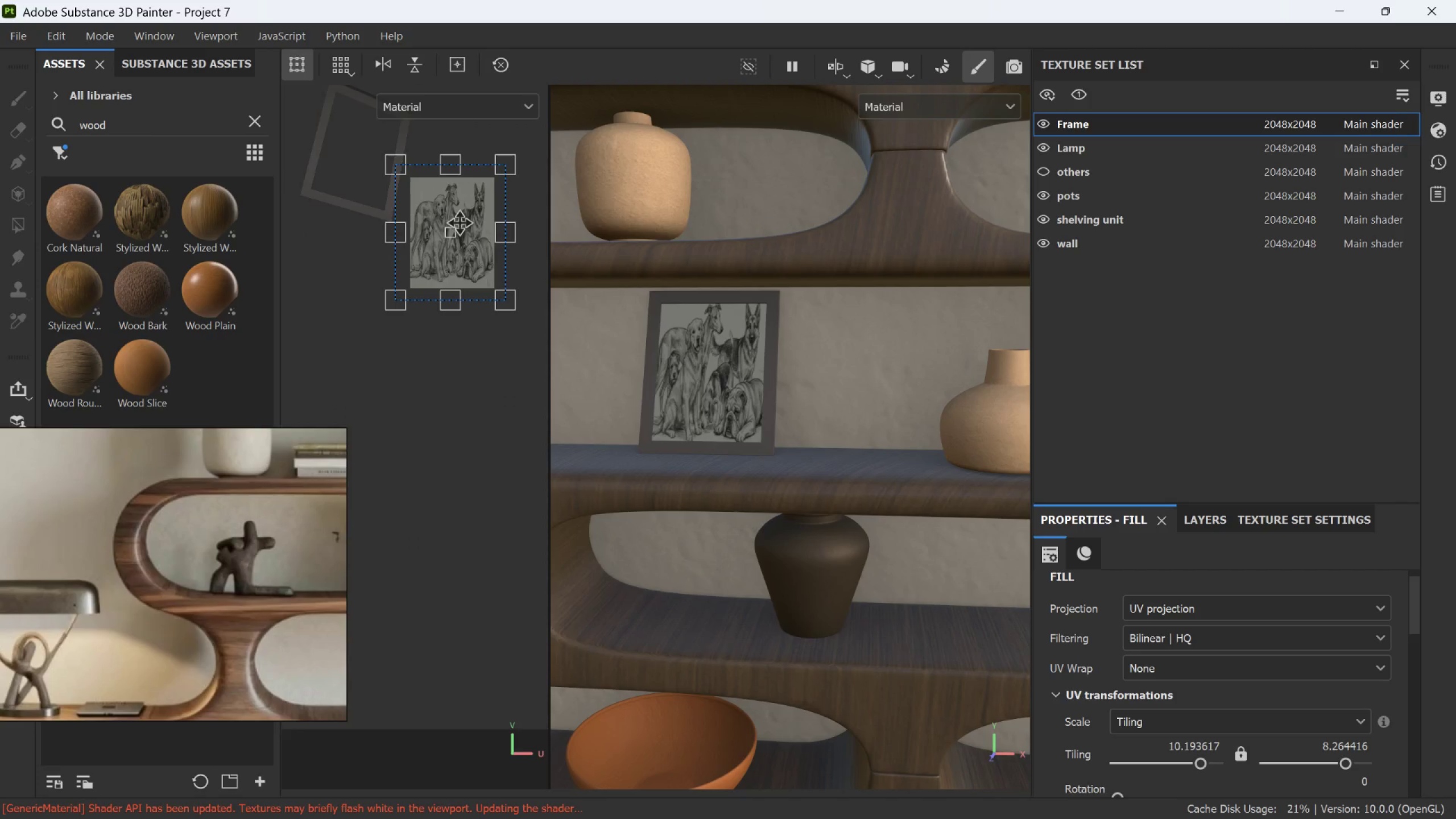 
scroll: coordinate [462, 223], scroll_direction: up, amount: 2.0
 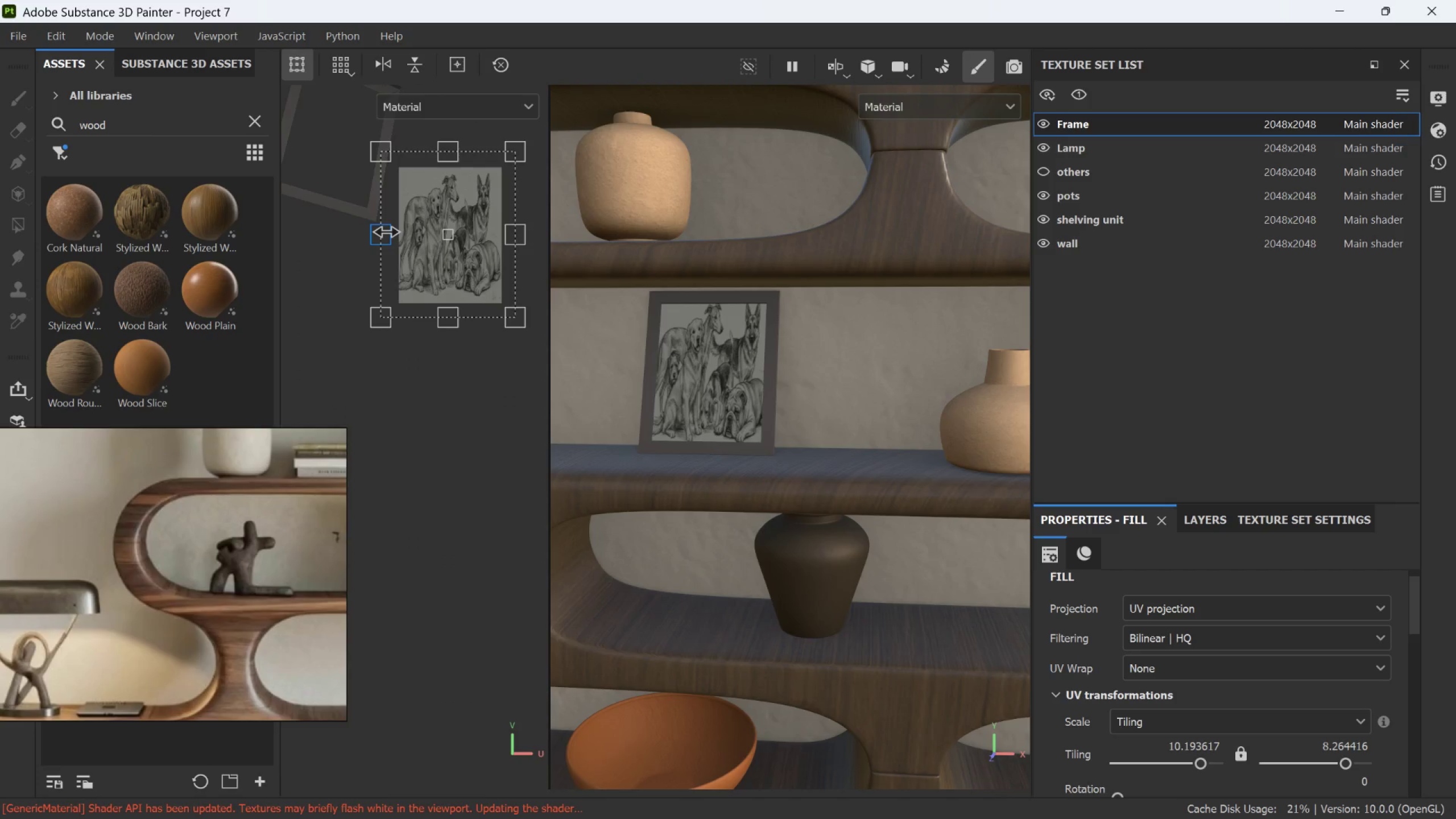 
left_click_drag(start_coordinate=[387, 232], to_coordinate=[392, 234])
 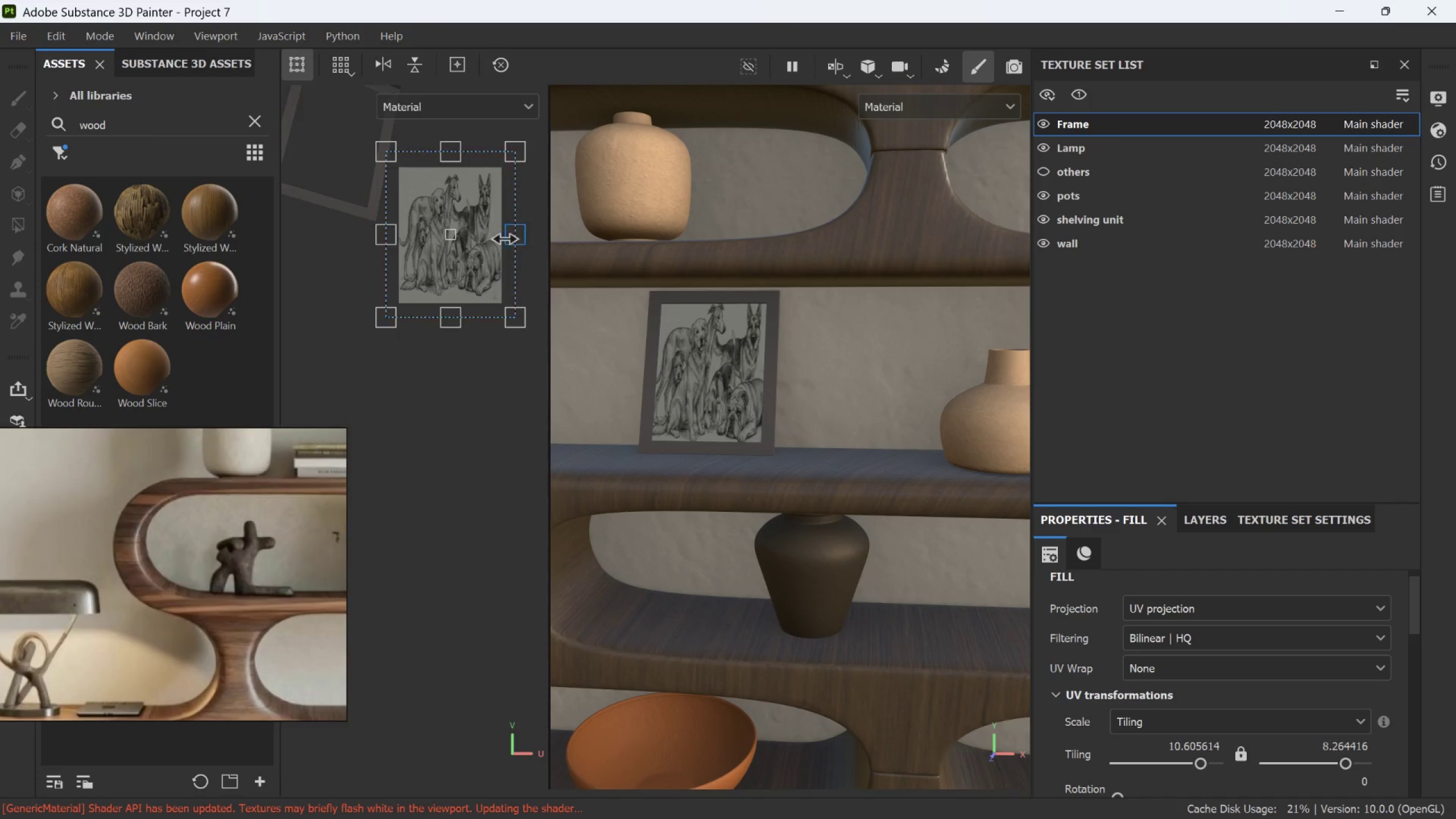 
left_click_drag(start_coordinate=[519, 233], to_coordinate=[517, 237])
 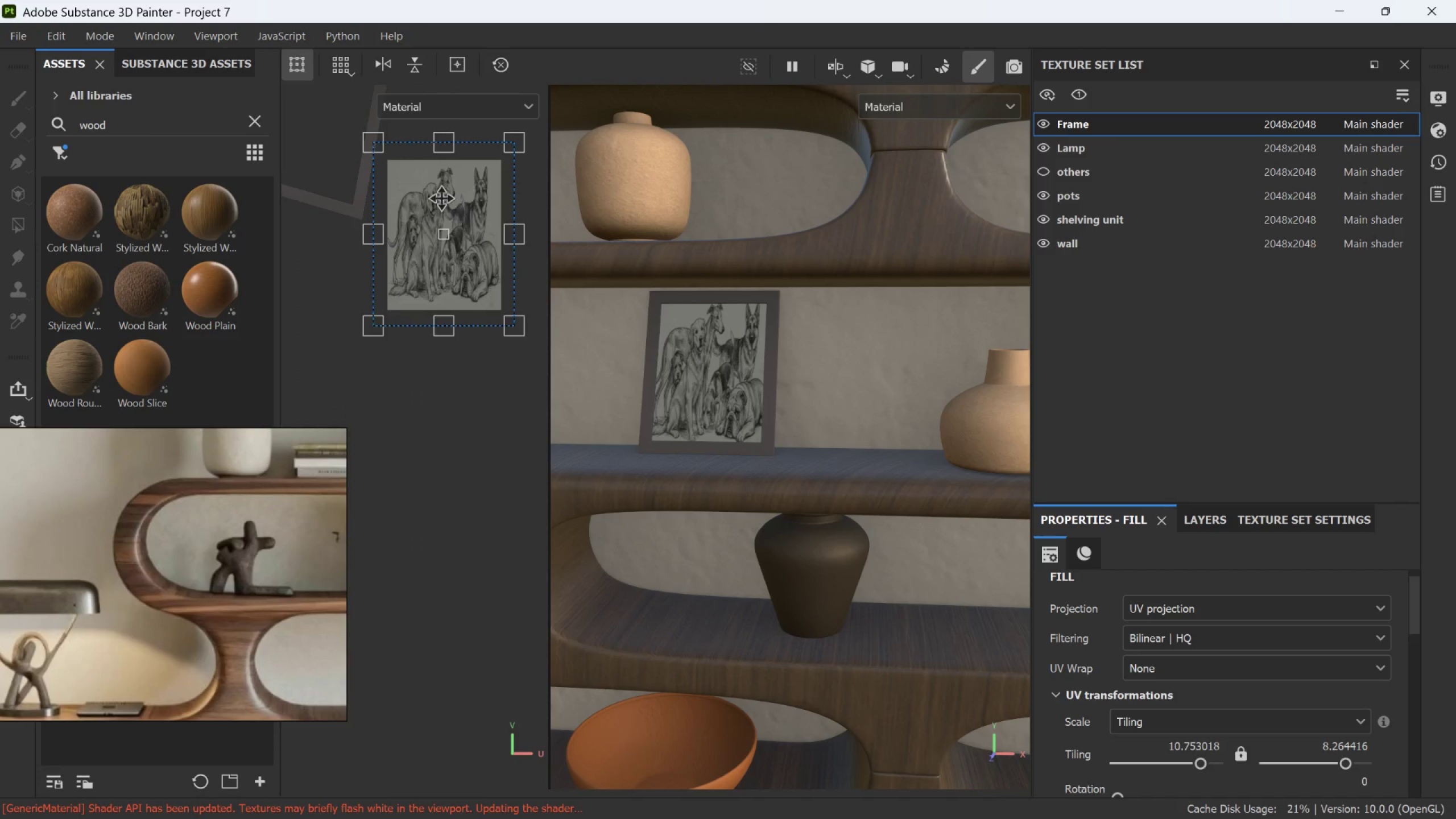 
scroll: coordinate [442, 198], scroll_direction: up, amount: 2.0
 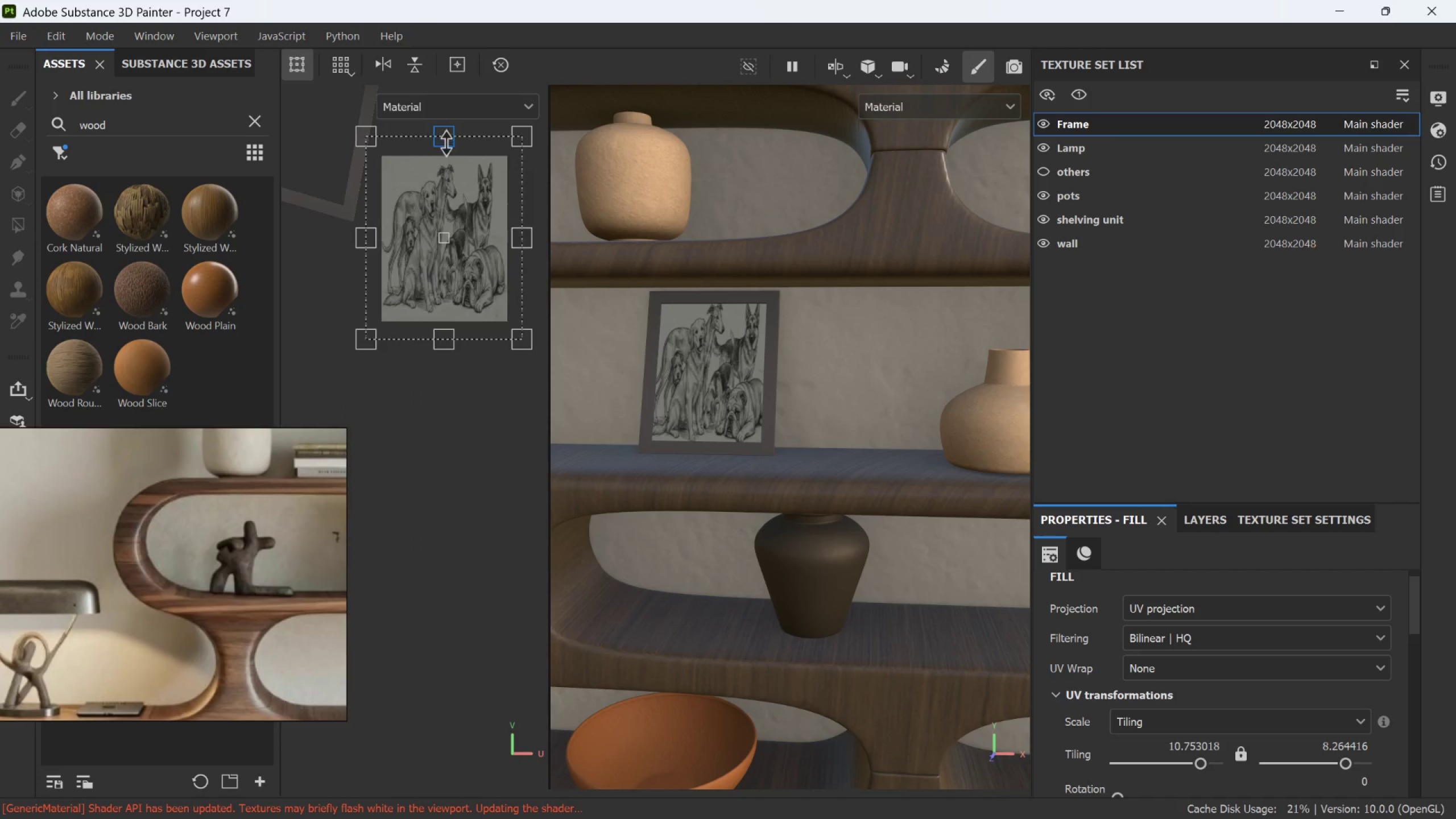 
left_click_drag(start_coordinate=[446, 141], to_coordinate=[448, 162])
 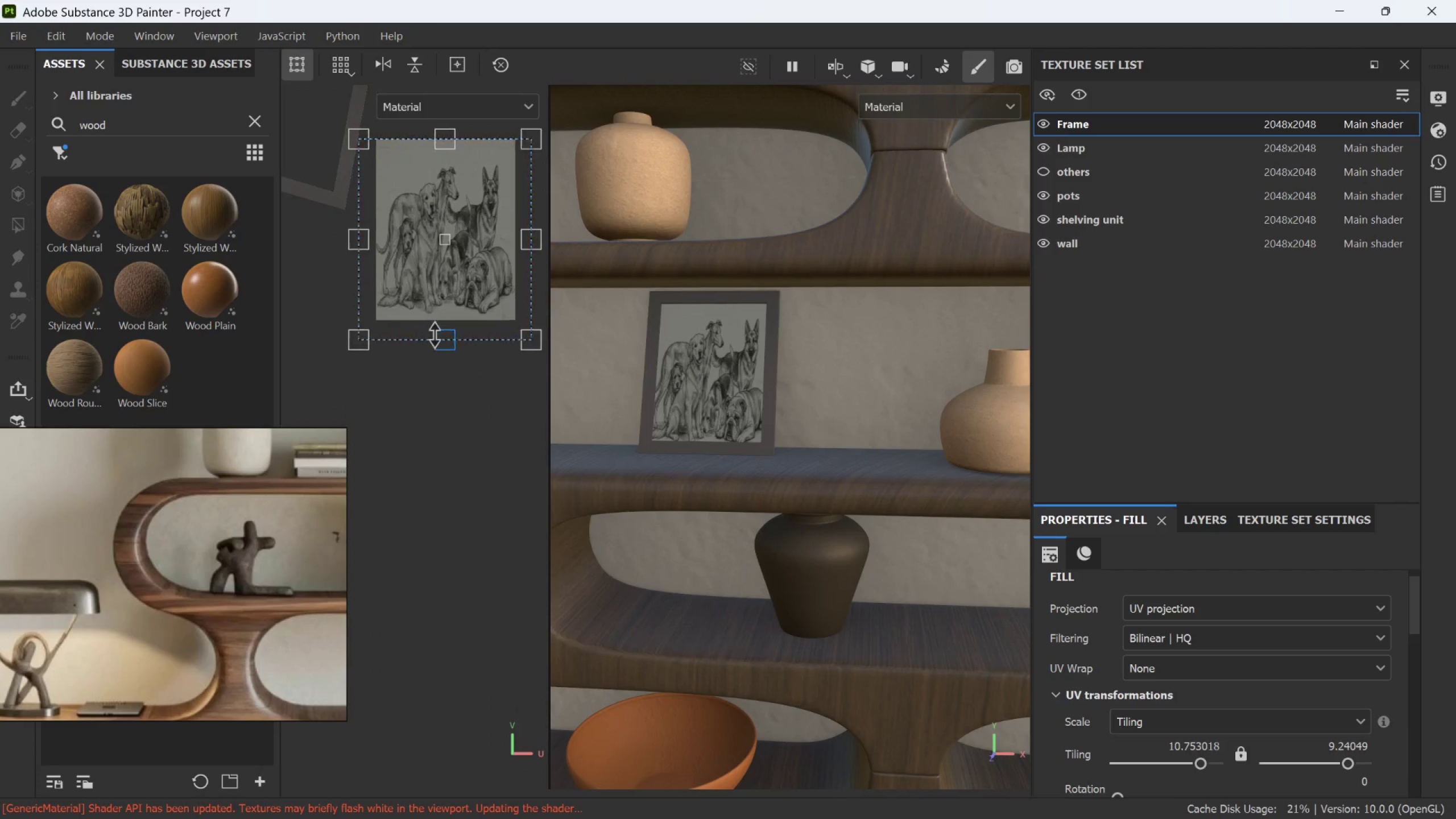 
scroll: coordinate [441, 334], scroll_direction: up, amount: 4.0
 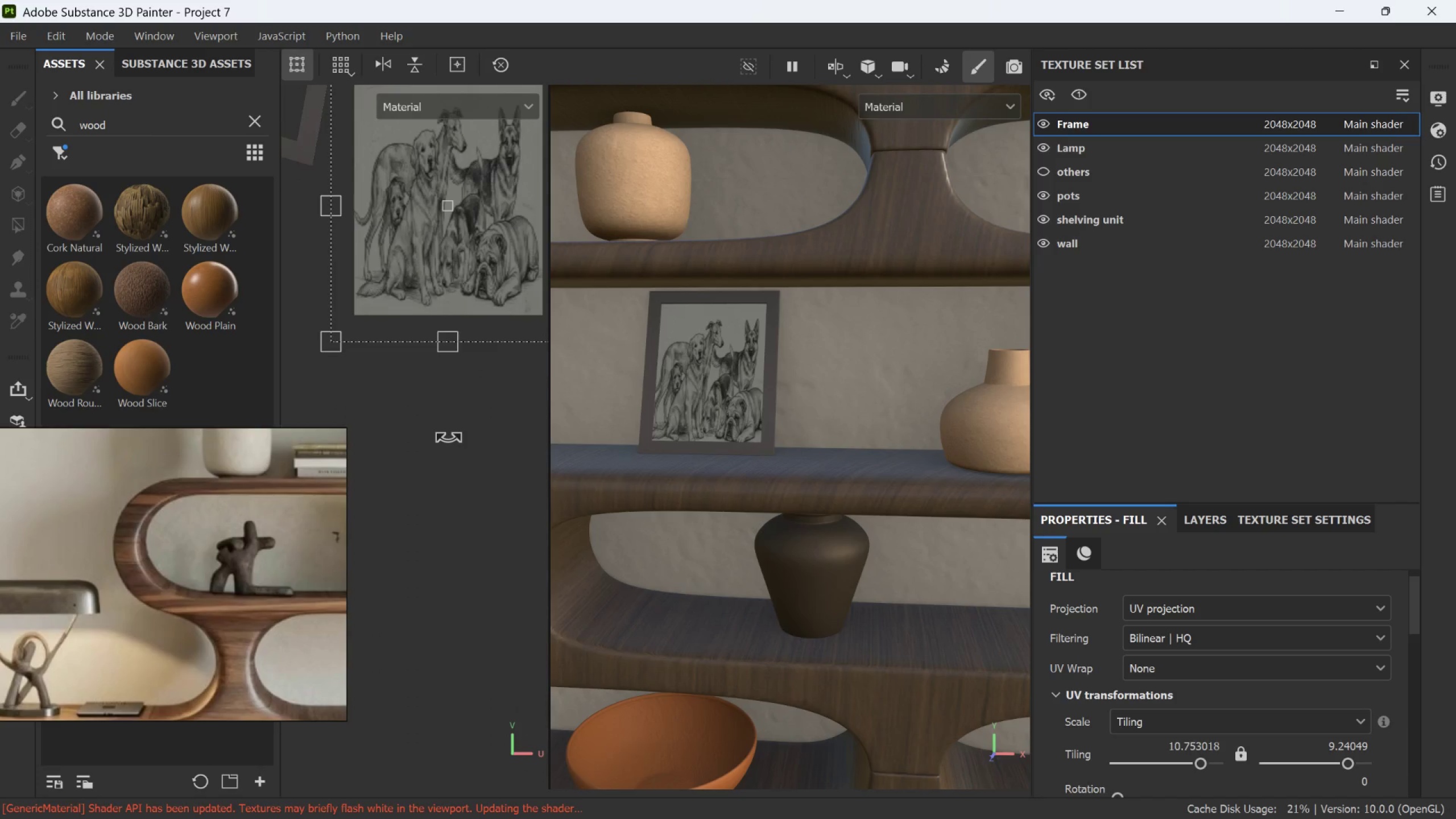 
scroll: coordinate [449, 437], scroll_direction: down, amount: 4.0
 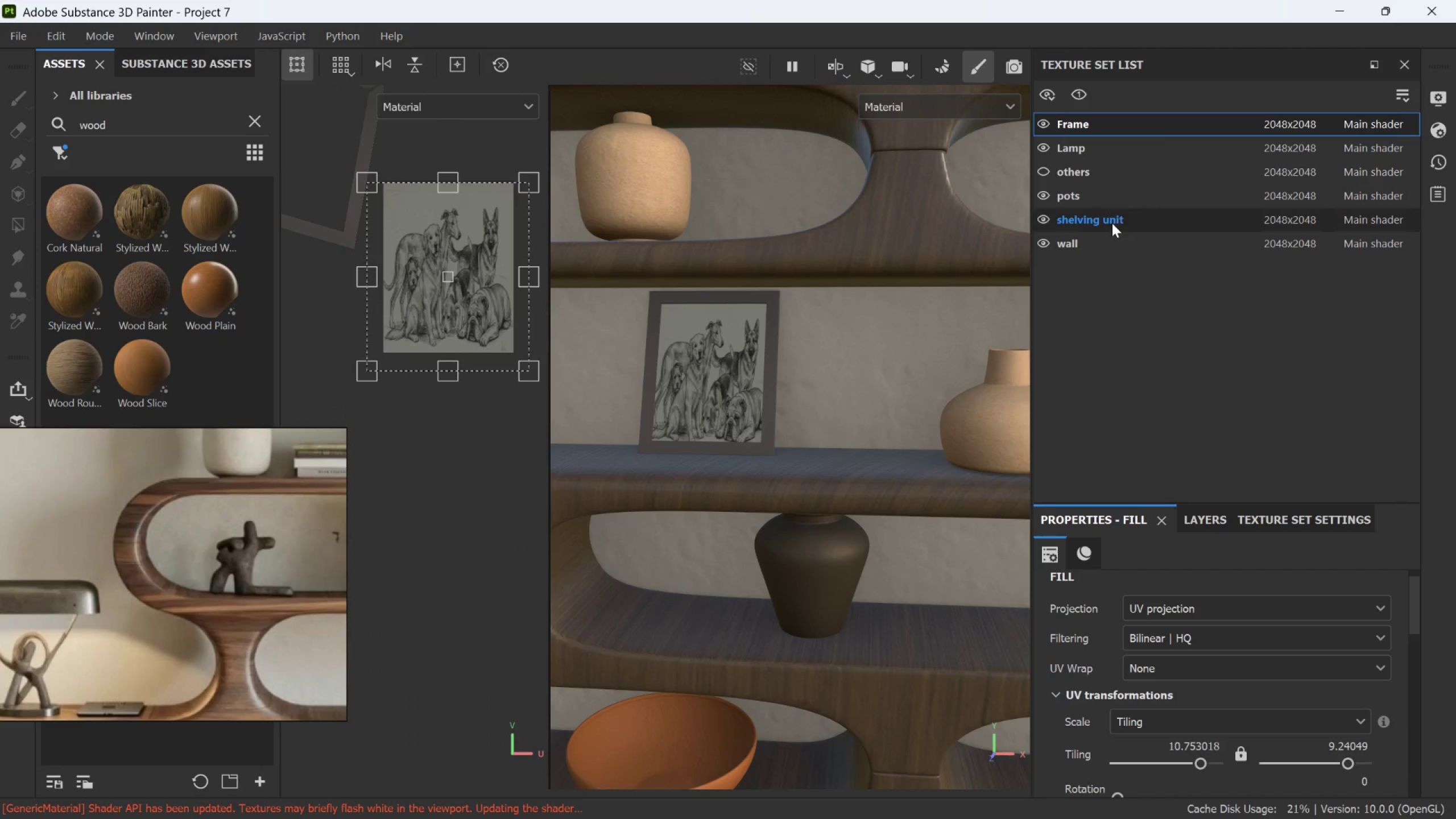 
left_click([1115, 180])
 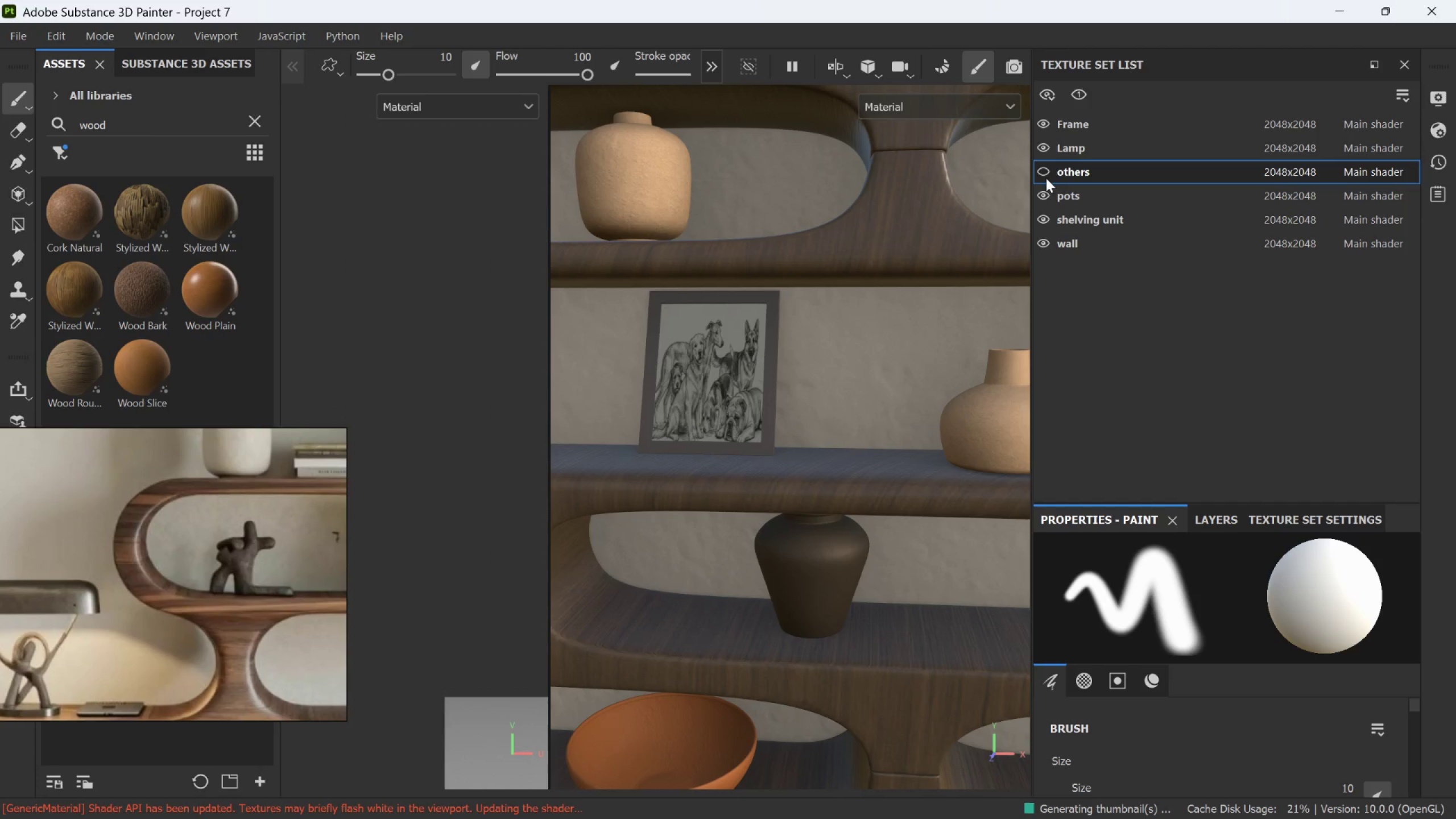 
left_click([1045, 175])
 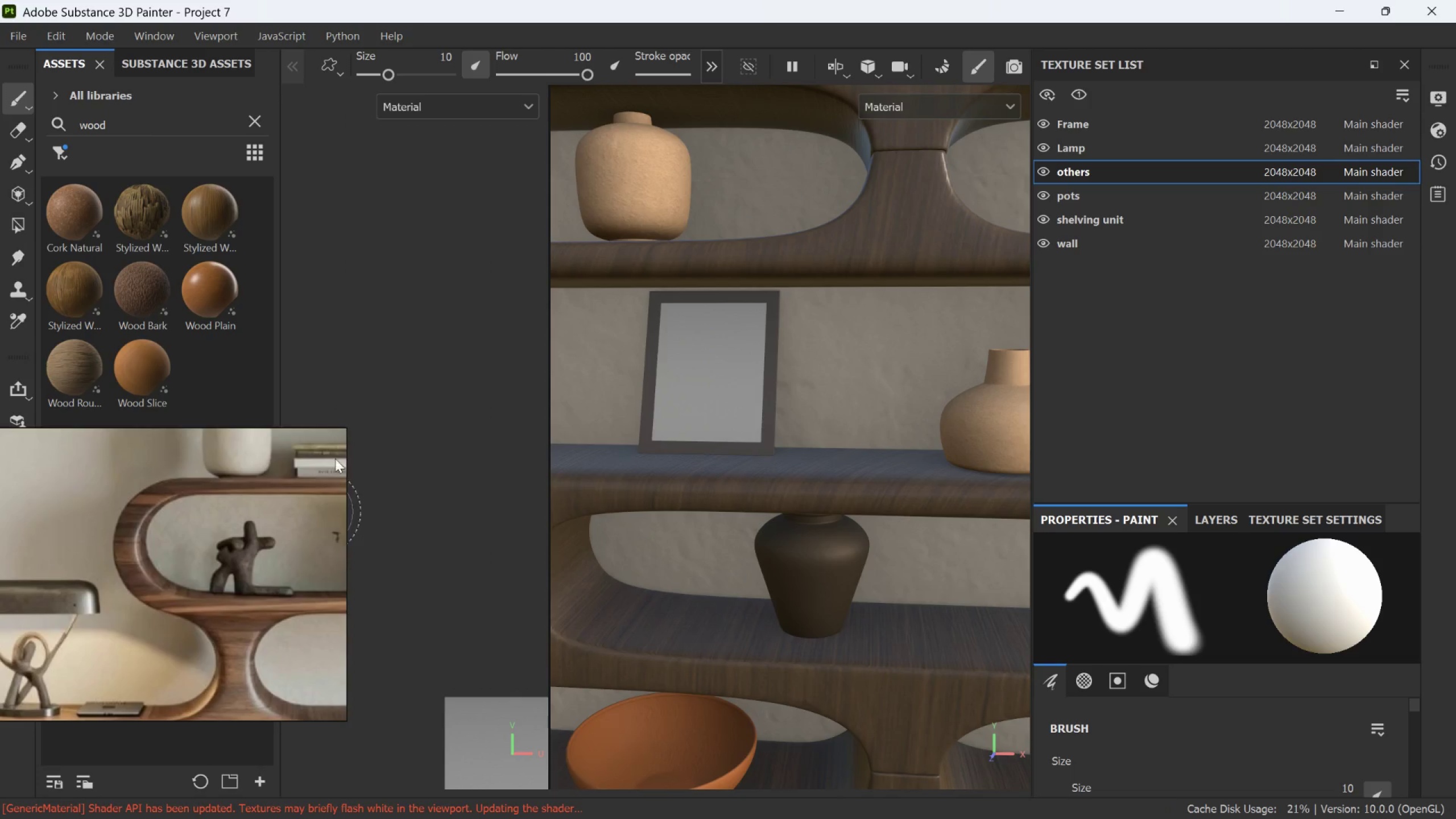 
scroll: coordinate [454, 390], scroll_direction: down, amount: 18.0
 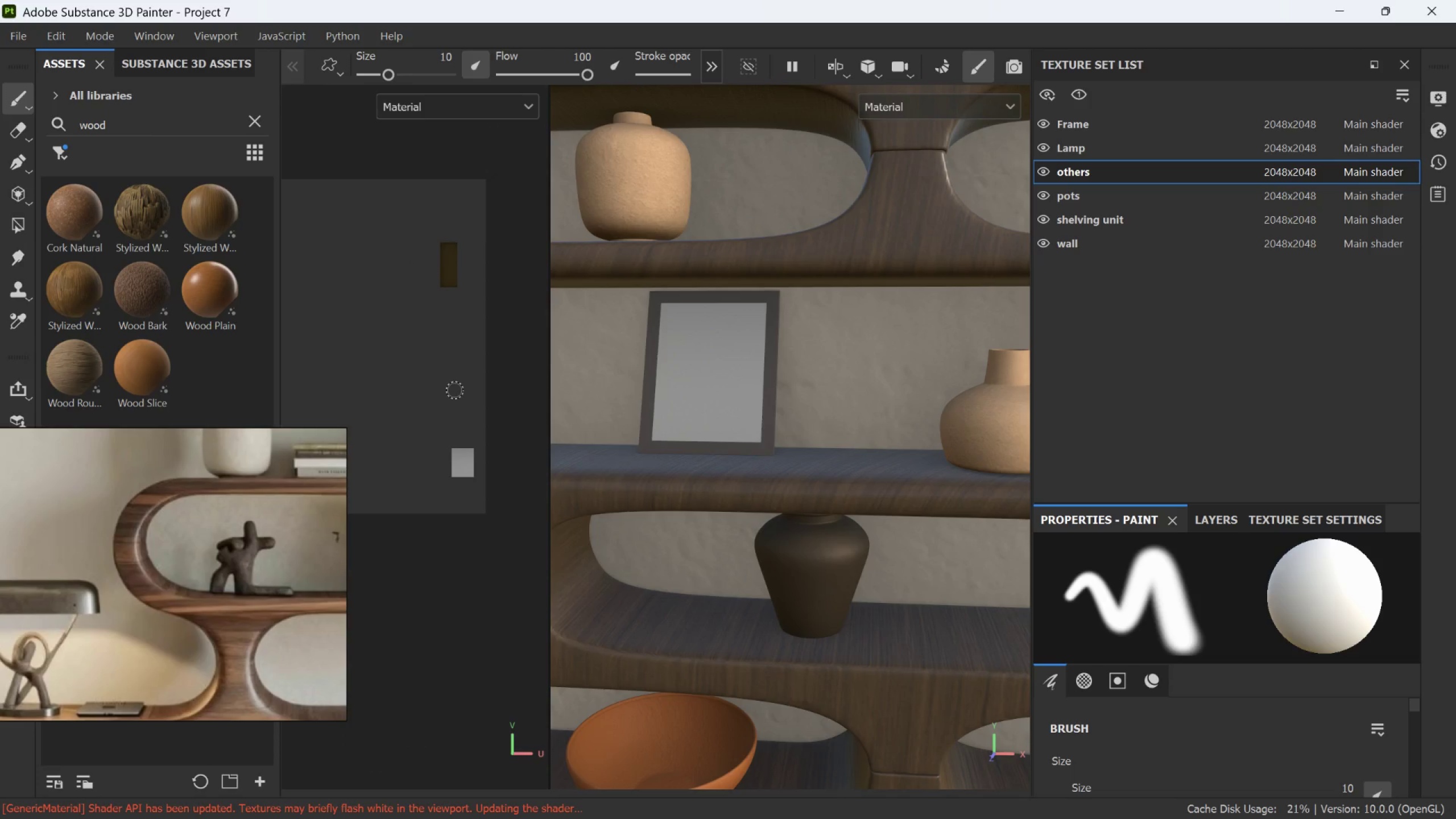 
wait(7.16)
 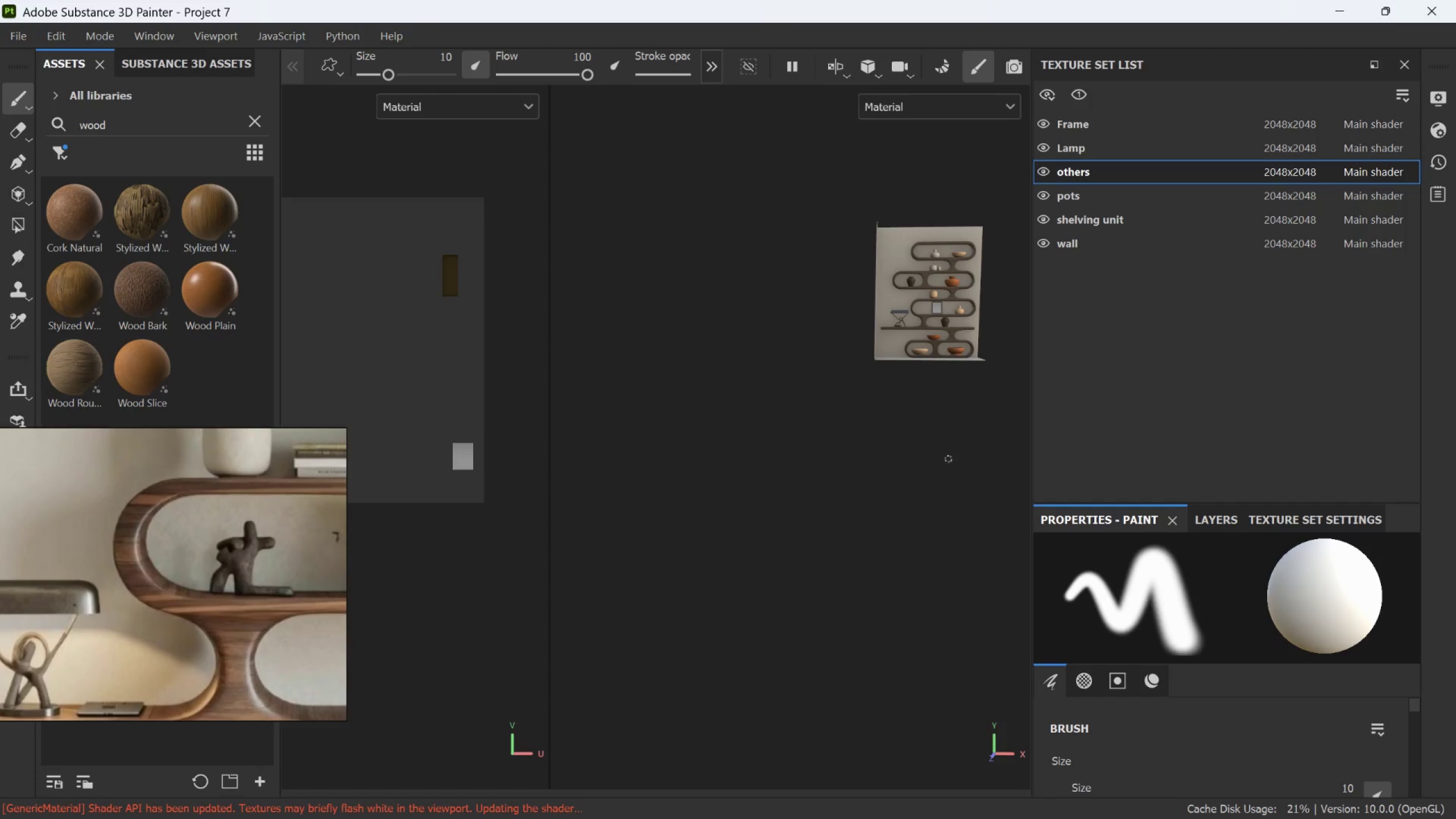 
hold_key(key=AltLeft, duration=0.66)
left_click_drag(start_coordinate=[948, 458], to_coordinate=[859, 517])
 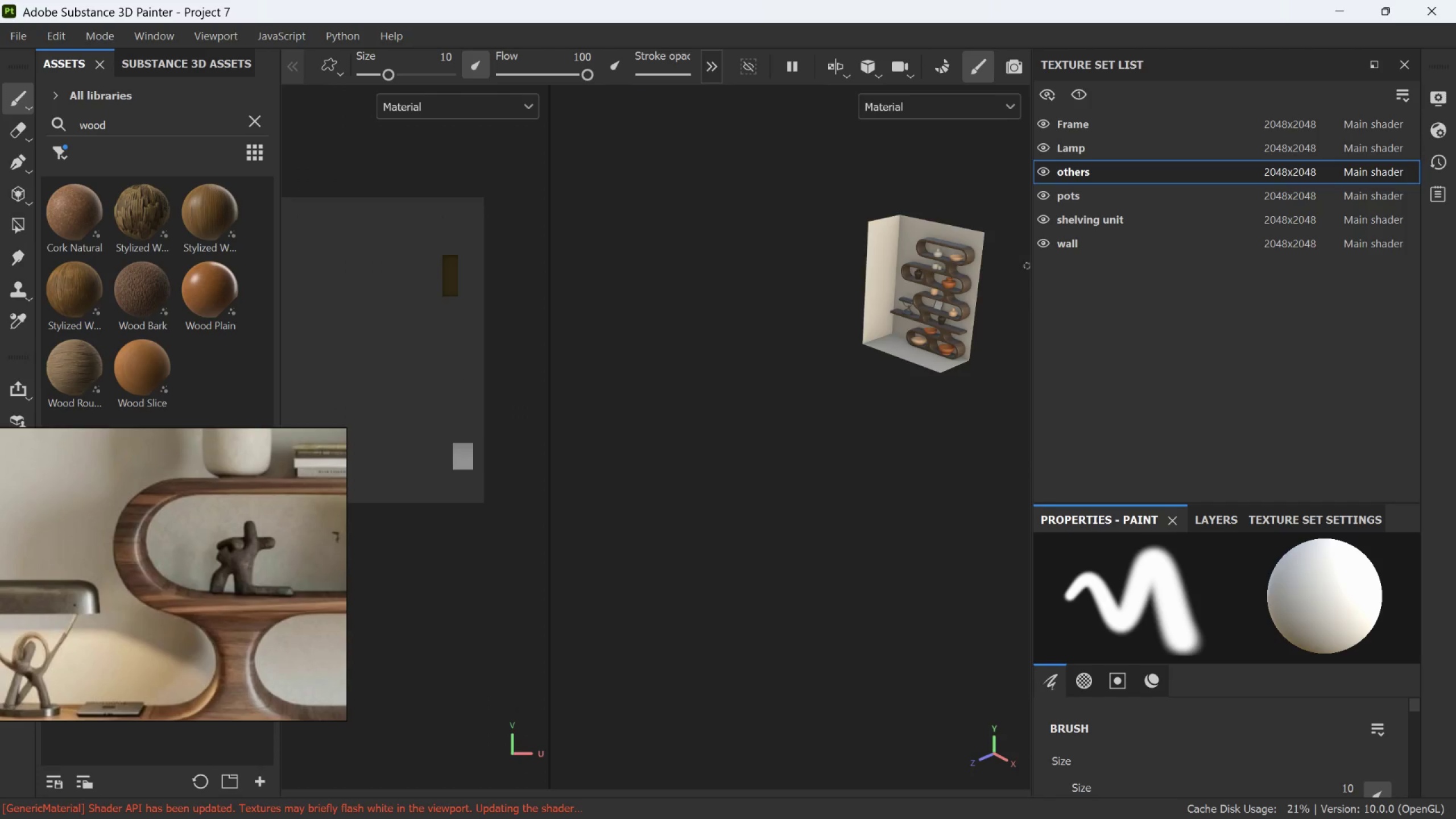 
scroll: coordinate [956, 302], scroll_direction: down, amount: 29.0
 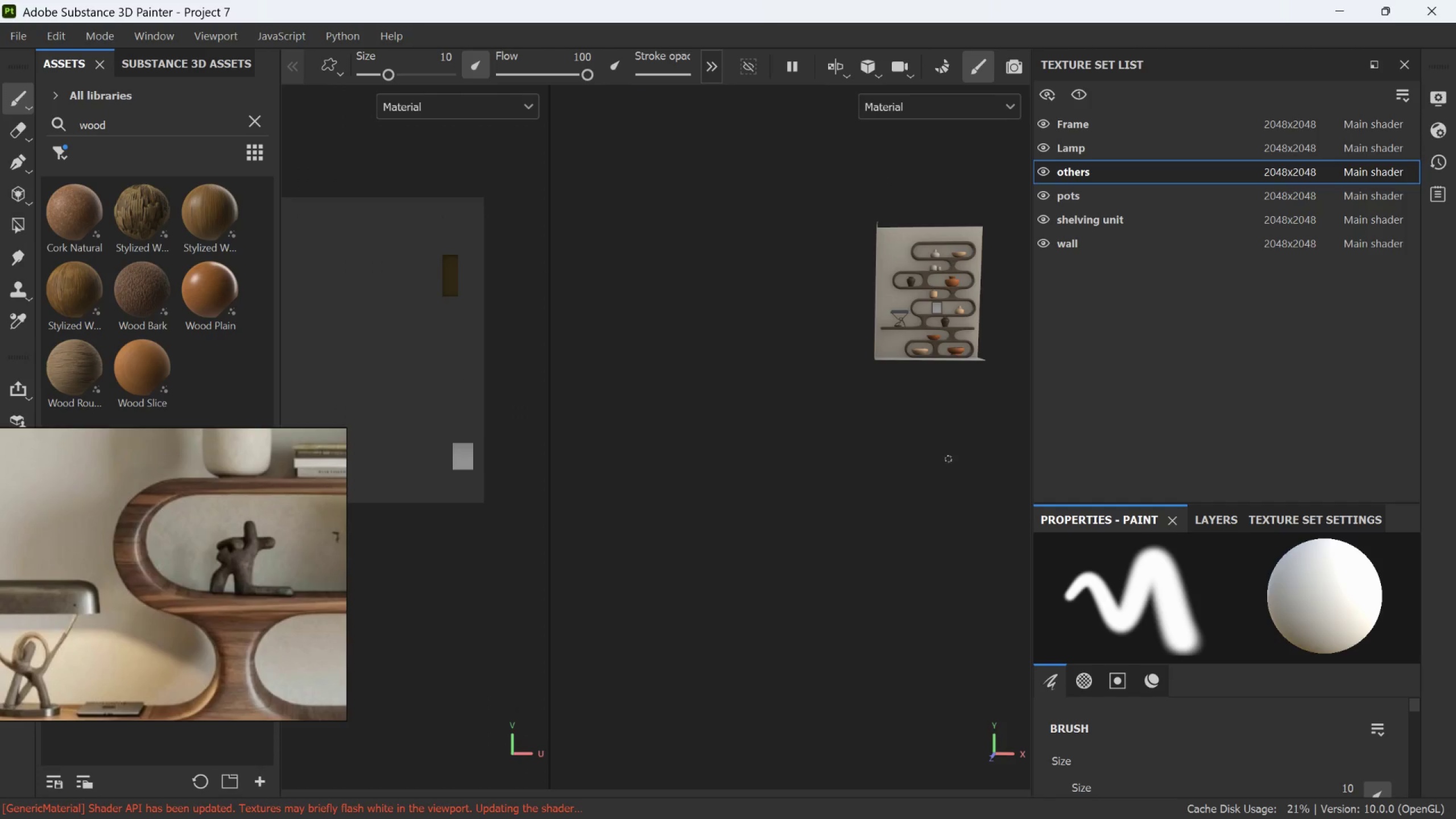 
hold_key(key=AltLeft, duration=0.73)
left_click_drag(start_coordinate=[851, 444], to_coordinate=[1002, 408])
 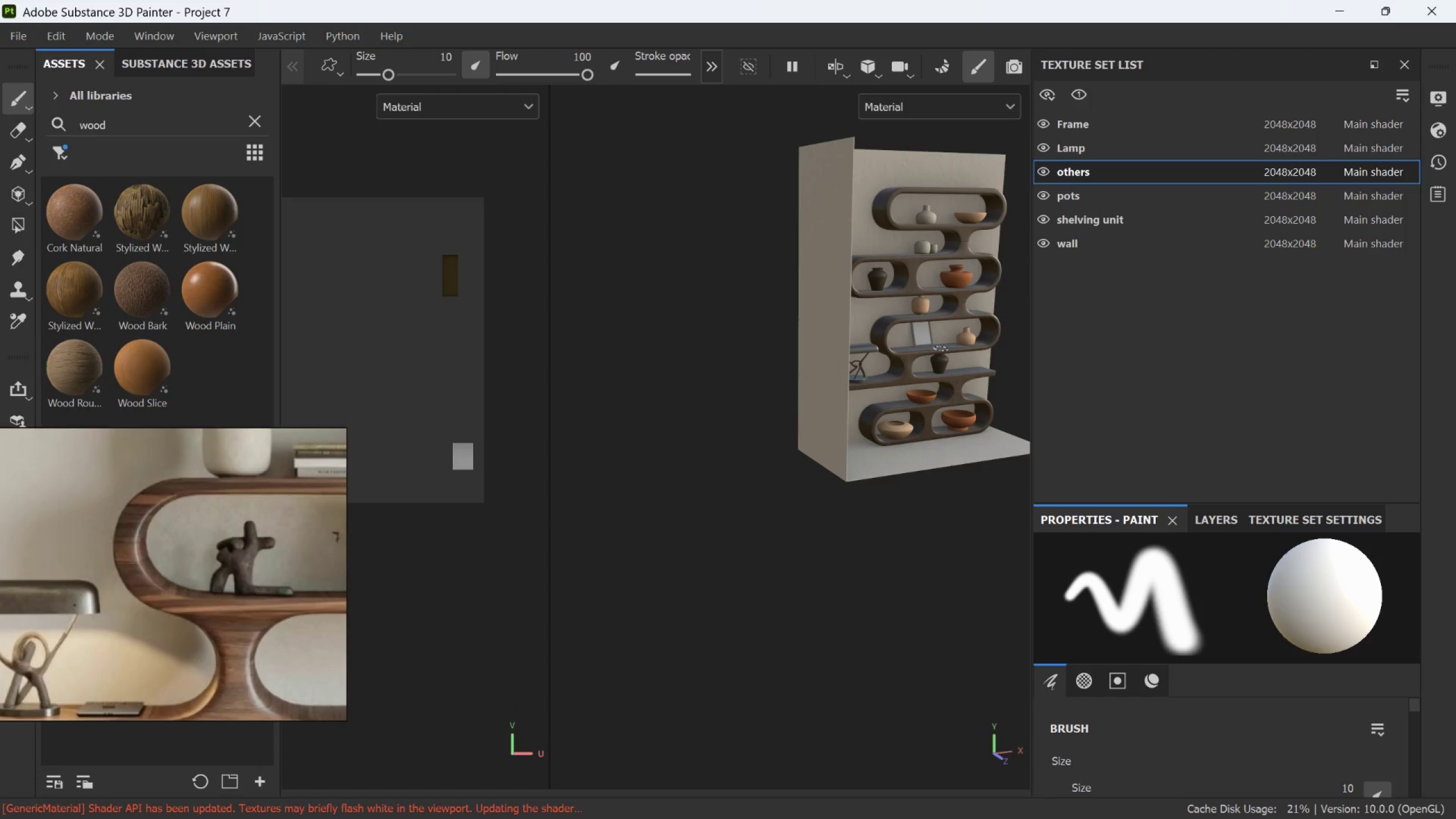 
scroll: coordinate [995, 288], scroll_direction: up, amount: 6.0
 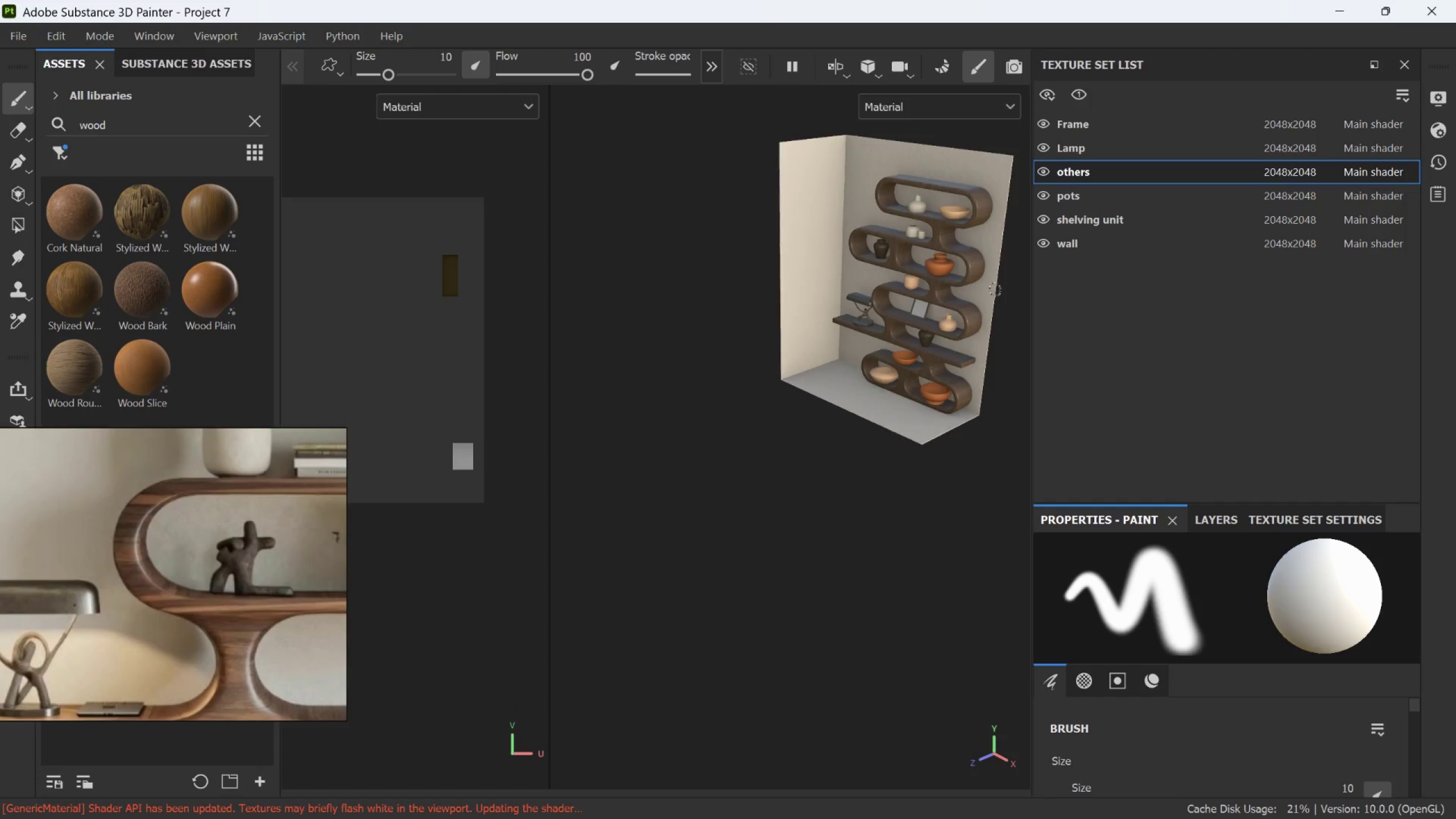 
hold_key(key=AltLeft, duration=1.88)
left_click_drag(start_coordinate=[899, 446], to_coordinate=[847, 524])
 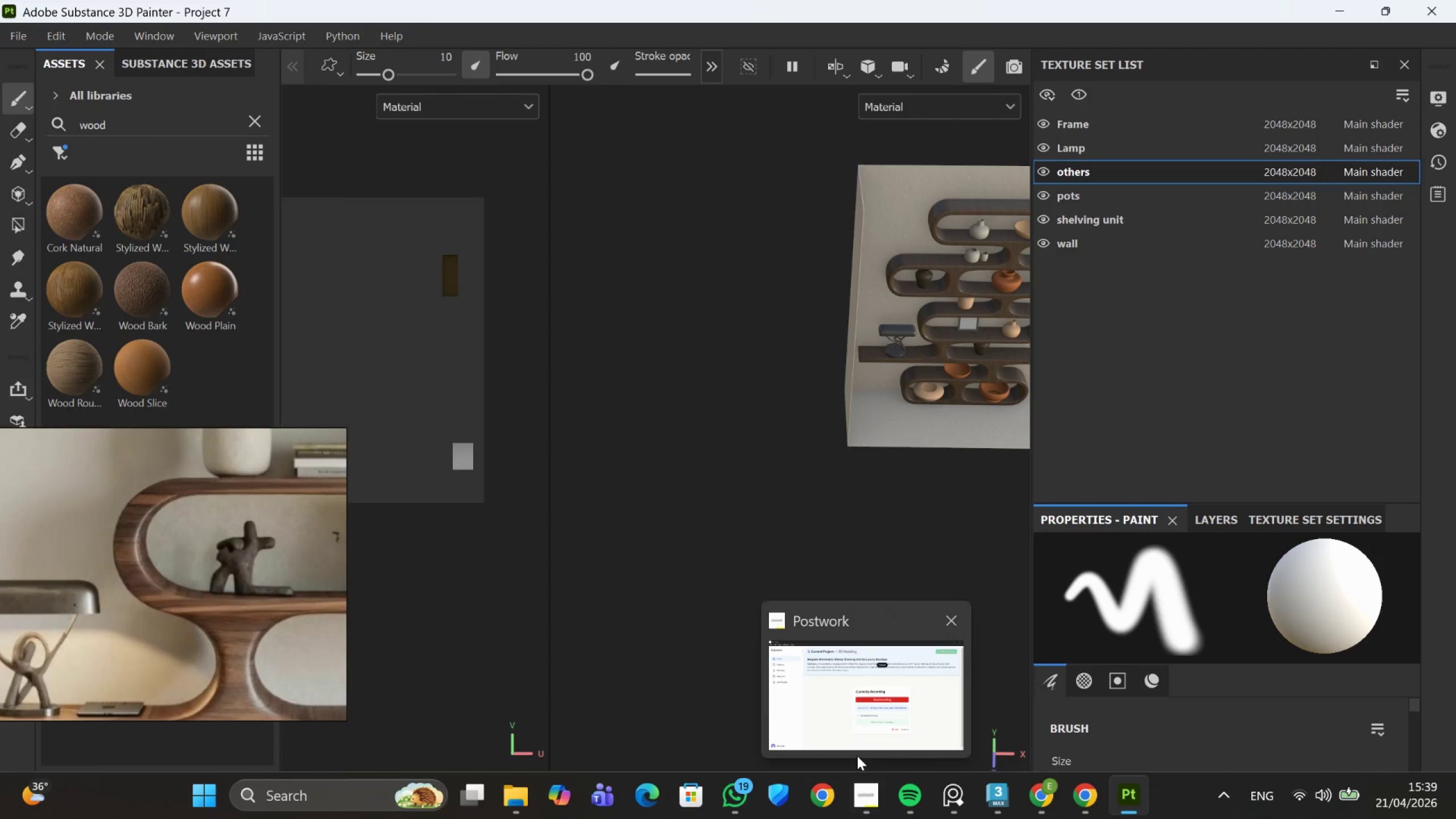 
scroll: coordinate [916, 325], scroll_direction: down, amount: 4.0
 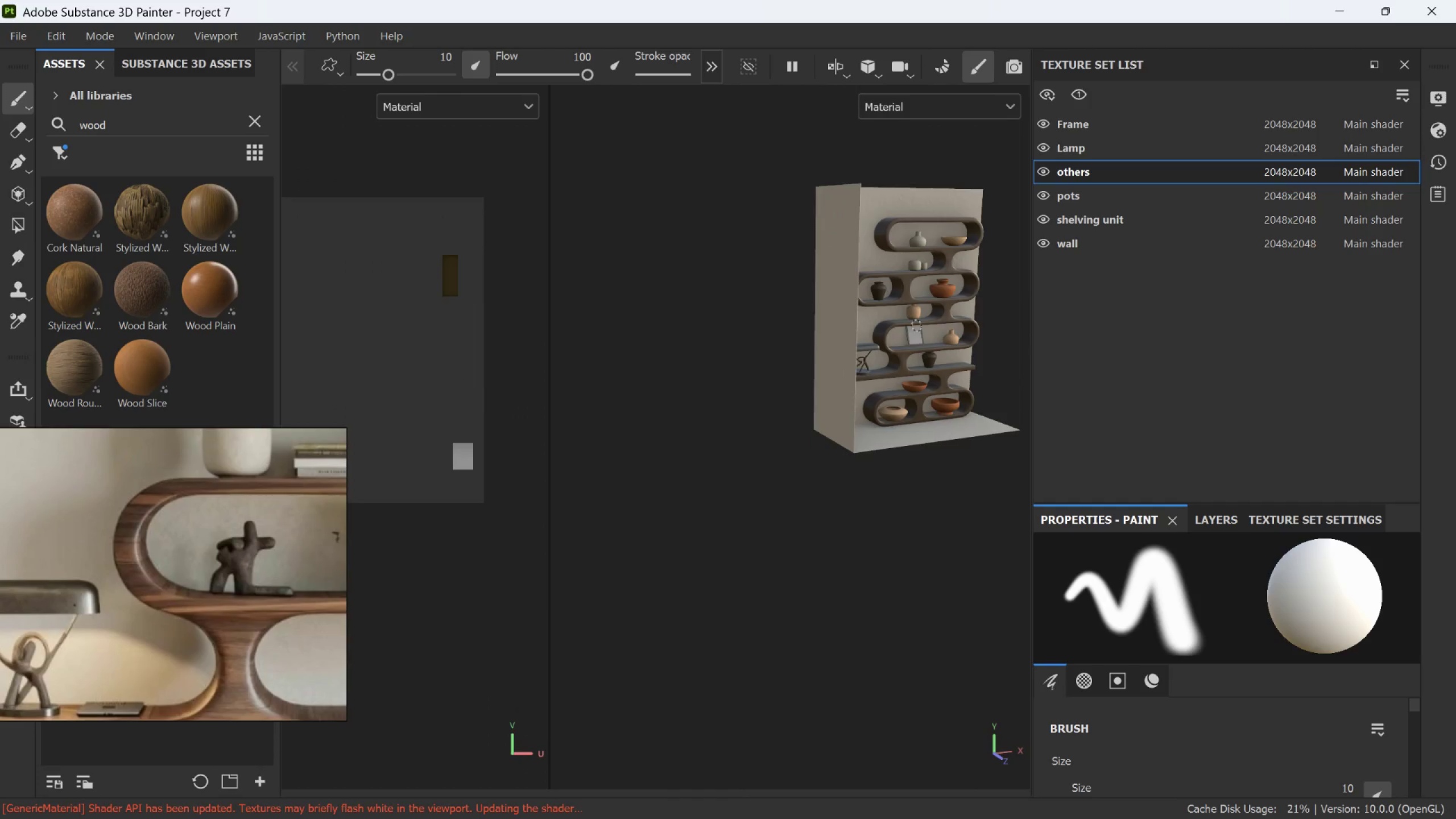 
left_click([857, 741])